 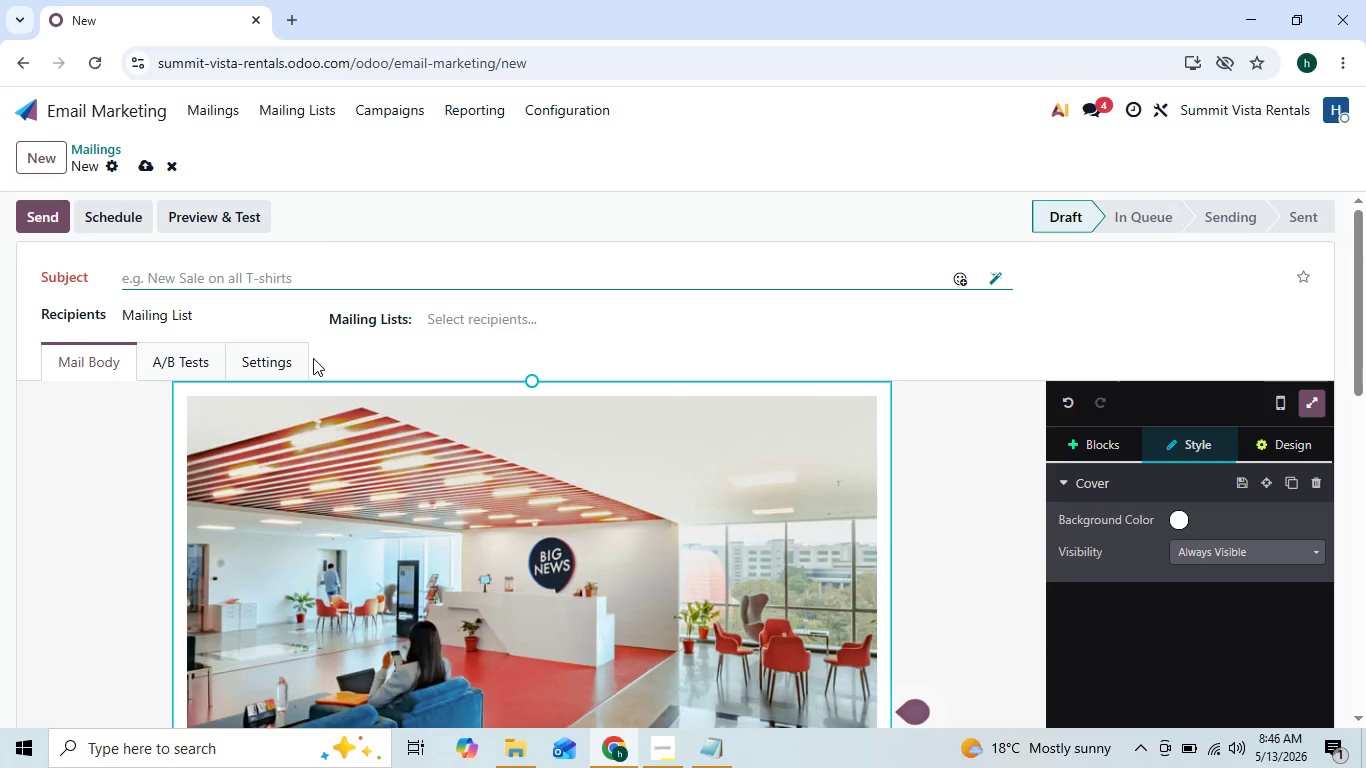 
left_click([325, 274])
 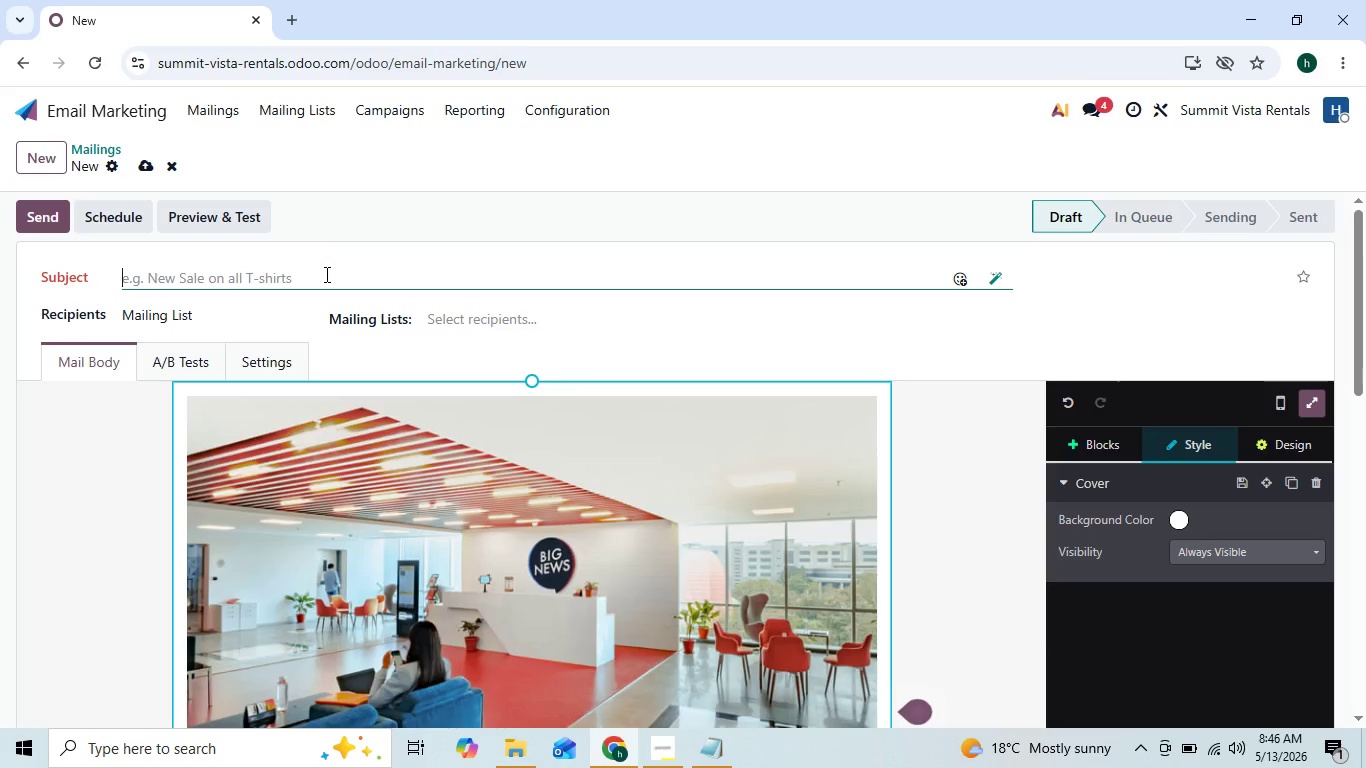 
type(E)
key(Backspace)
type(What High )
key(Backspace)
type(-perfor)
key(Backspace)
type(rming Vacation Rentals in {{object.city}})
 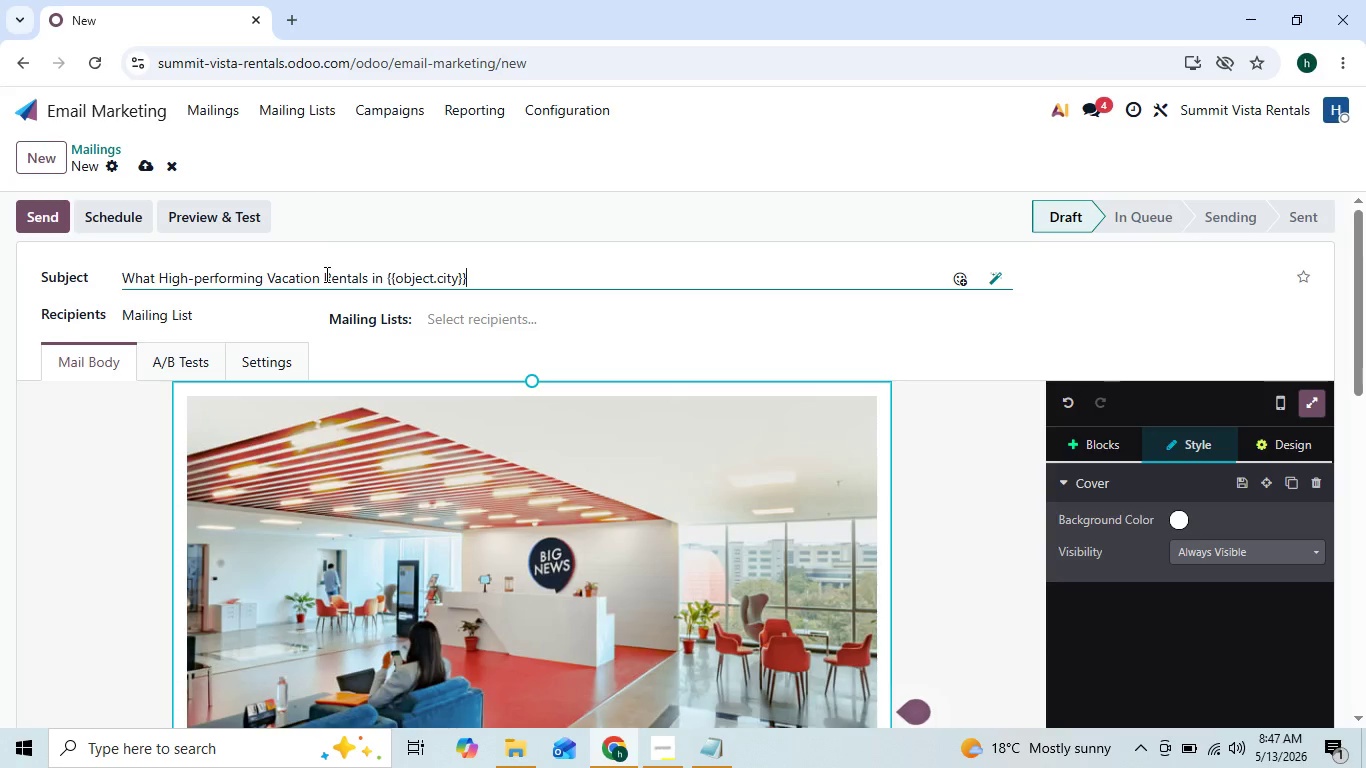 
type( Are Doing Differently)
 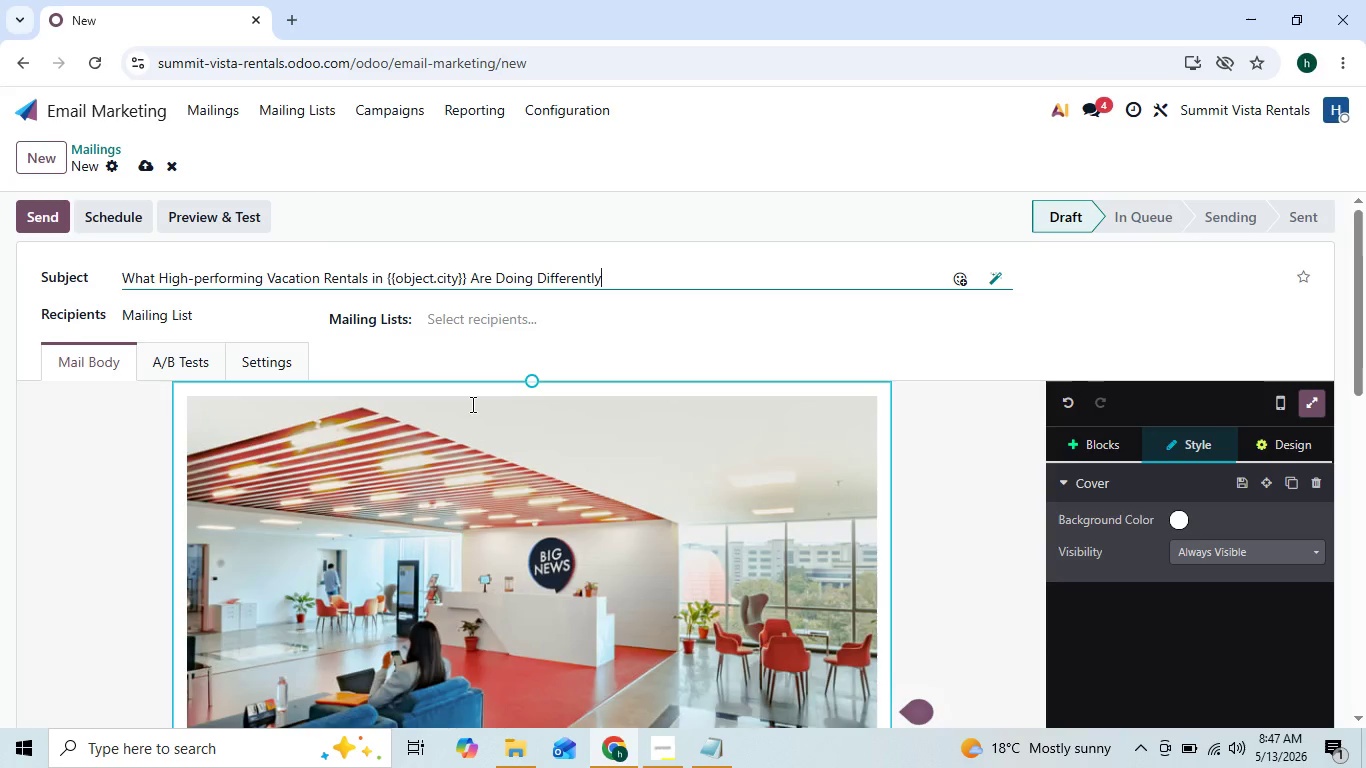 
wait(6.86)
 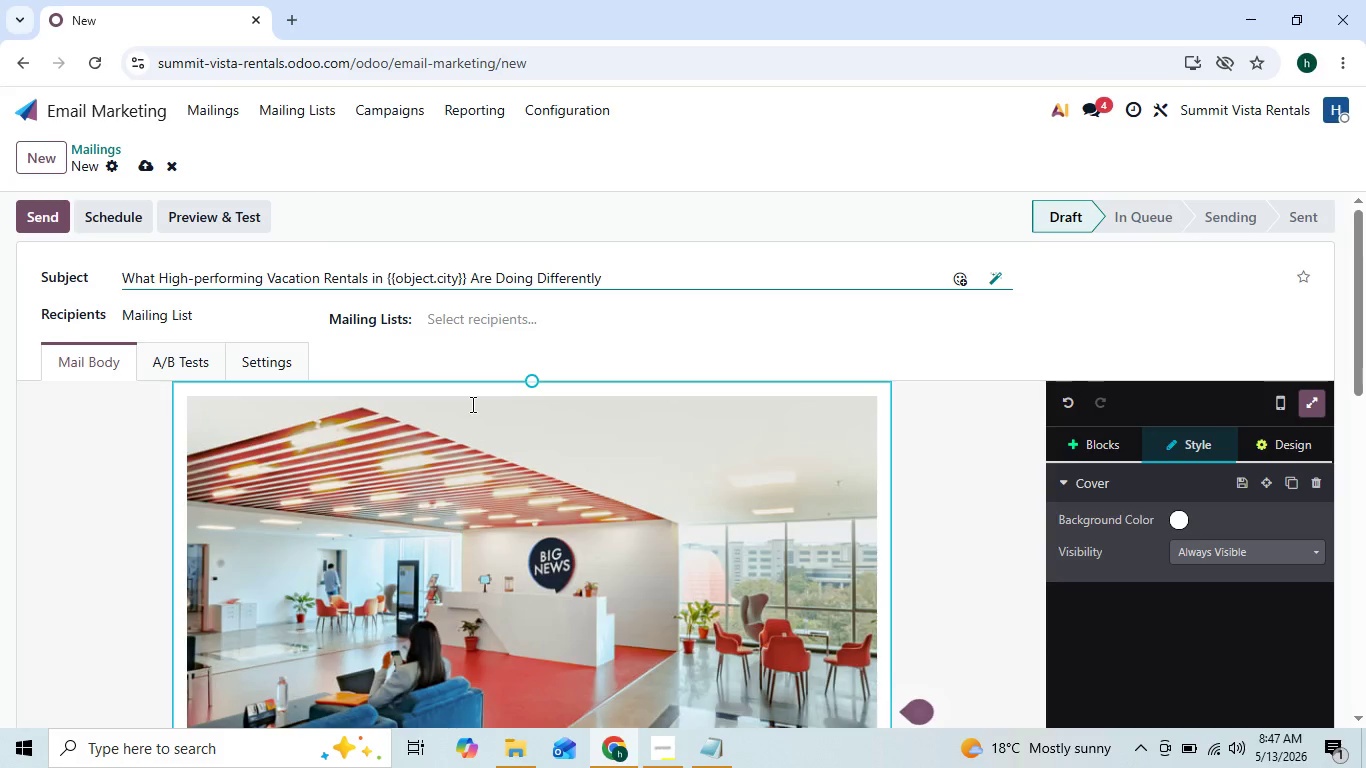 
left_click([282, 360])
 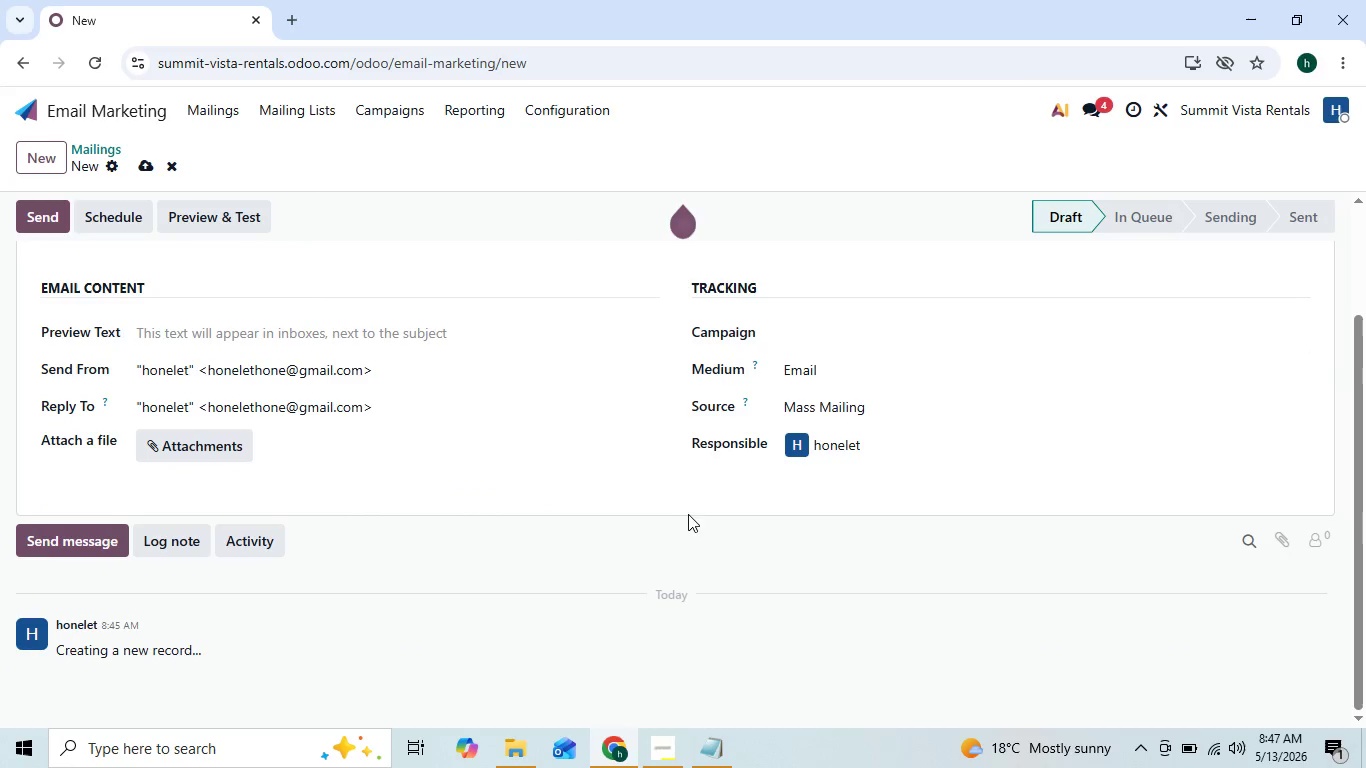 
wait(13.47)
 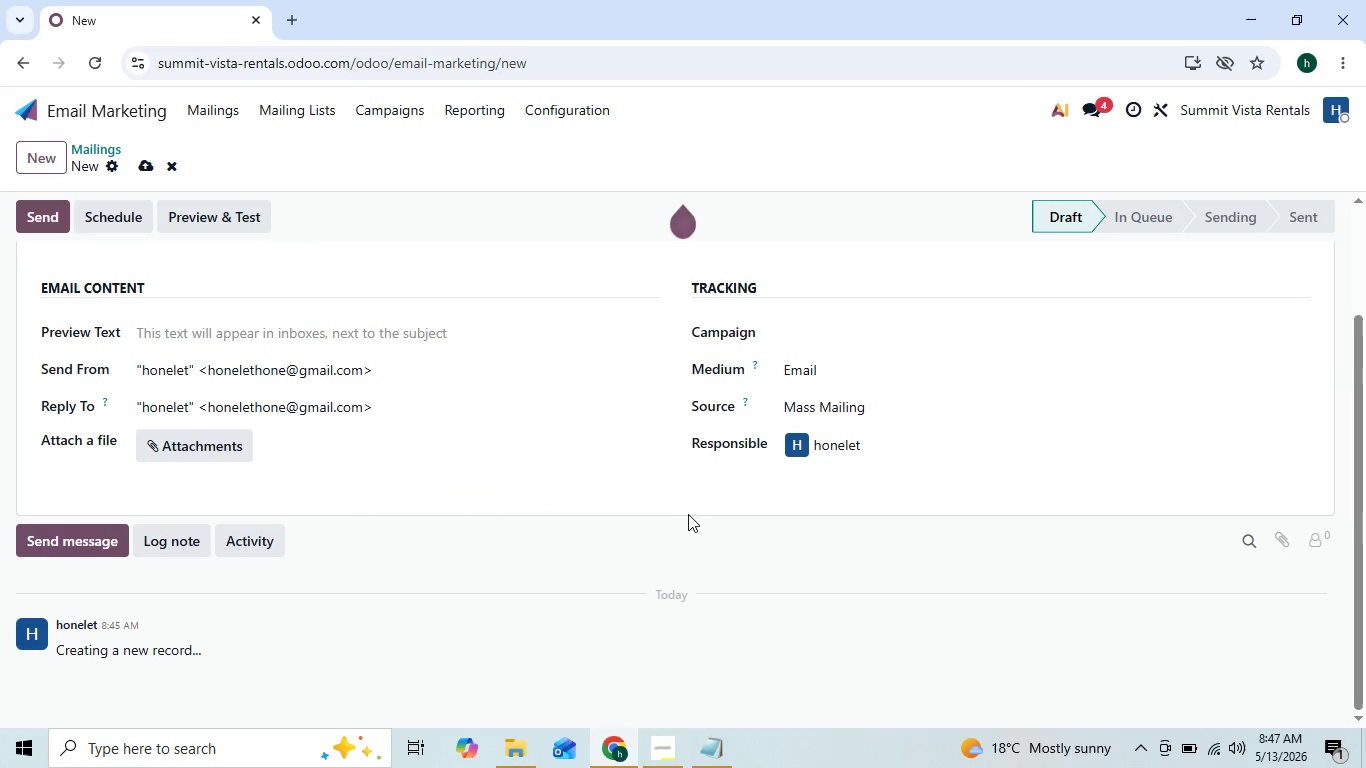 
left_click([799, 482])
 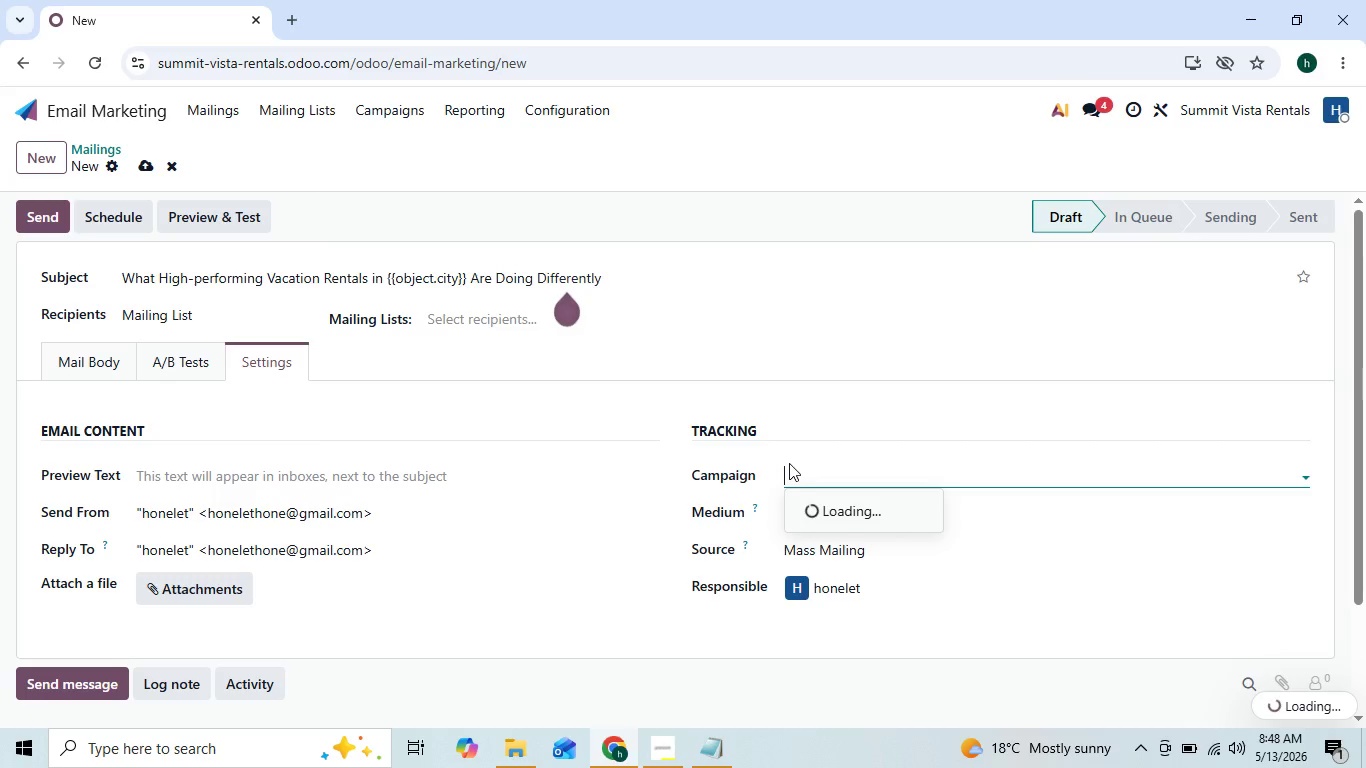 
wait(15.14)
 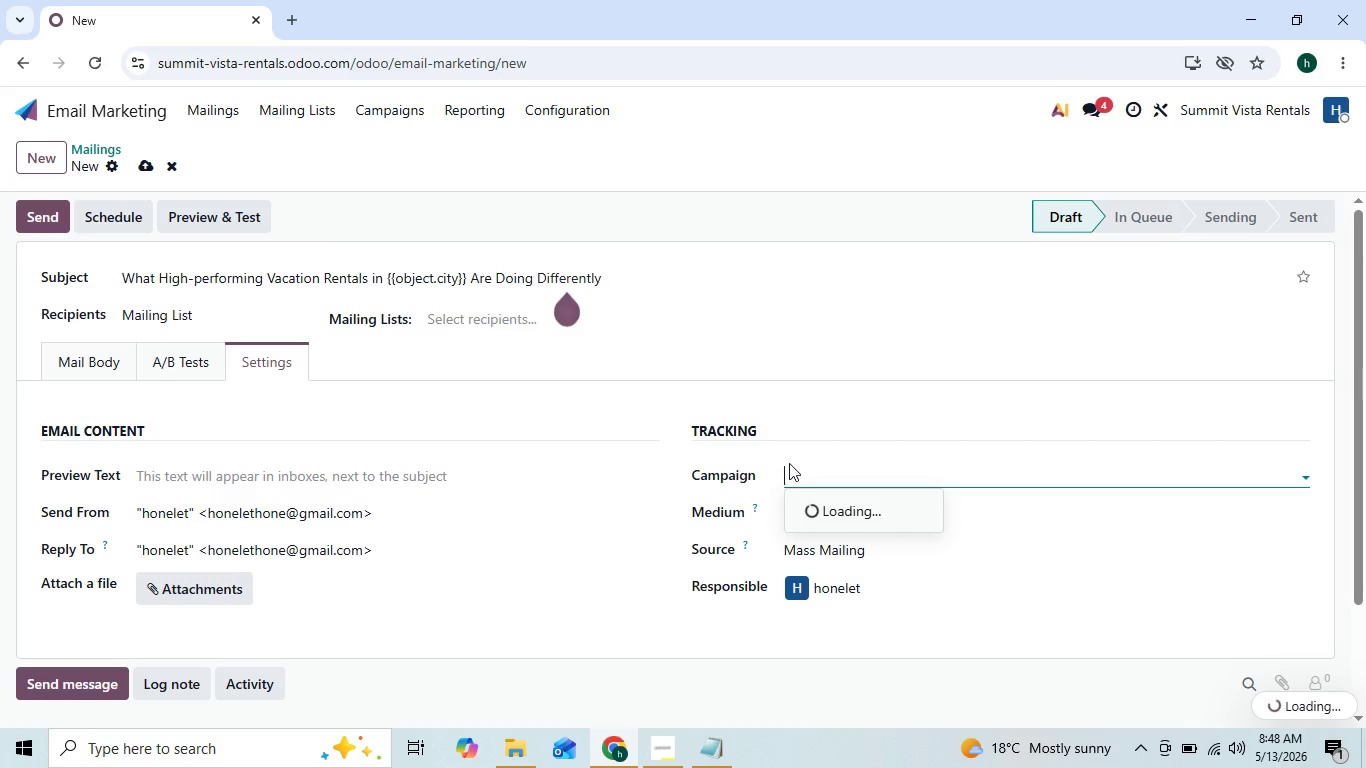 
left_click([1208, 746])
 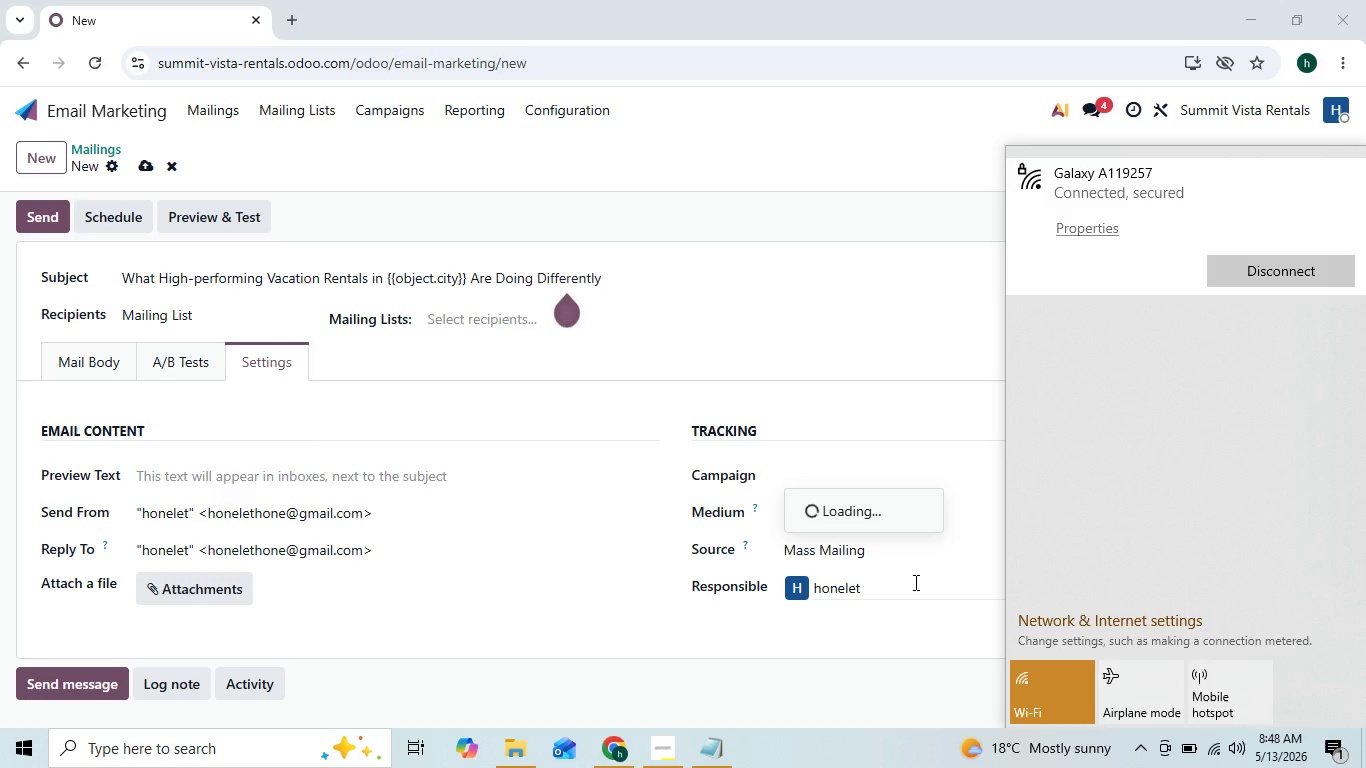 
left_click([830, 287])
 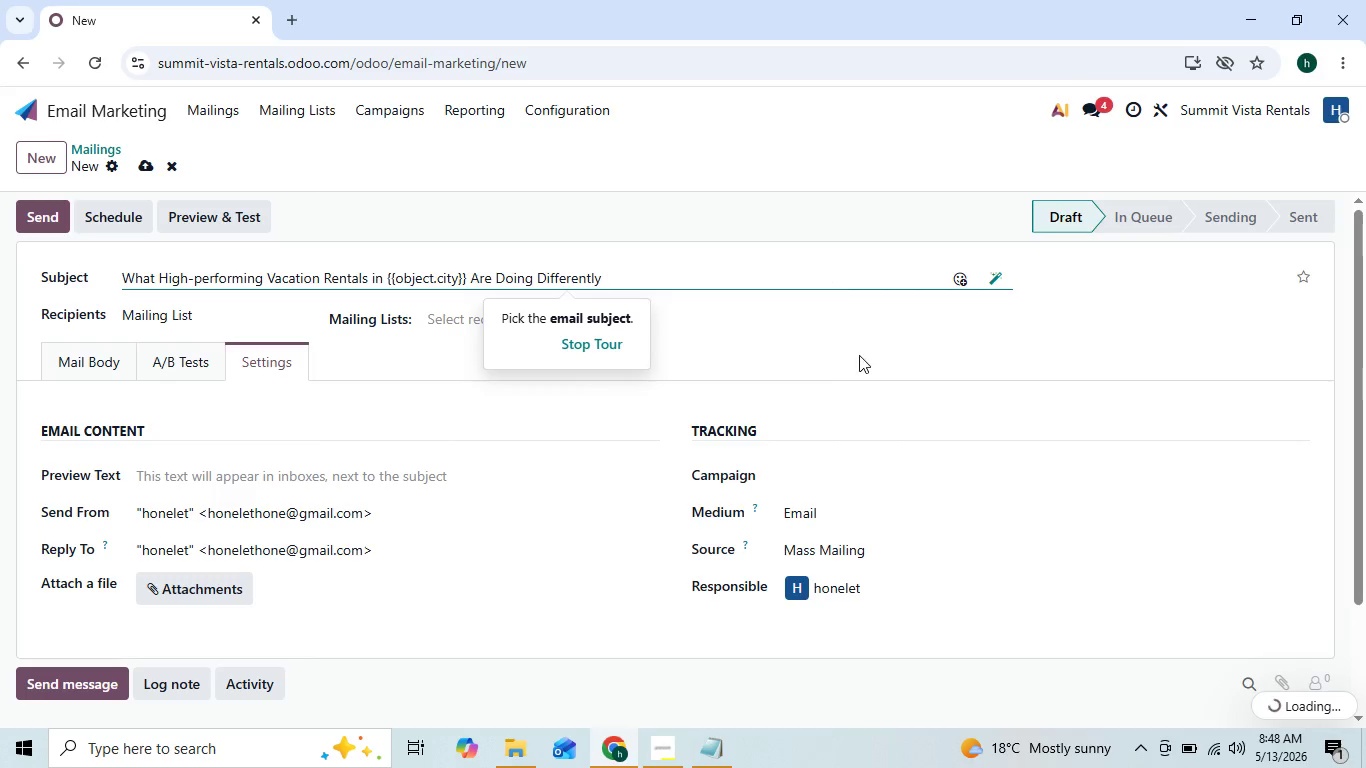 
left_click([859, 355])
 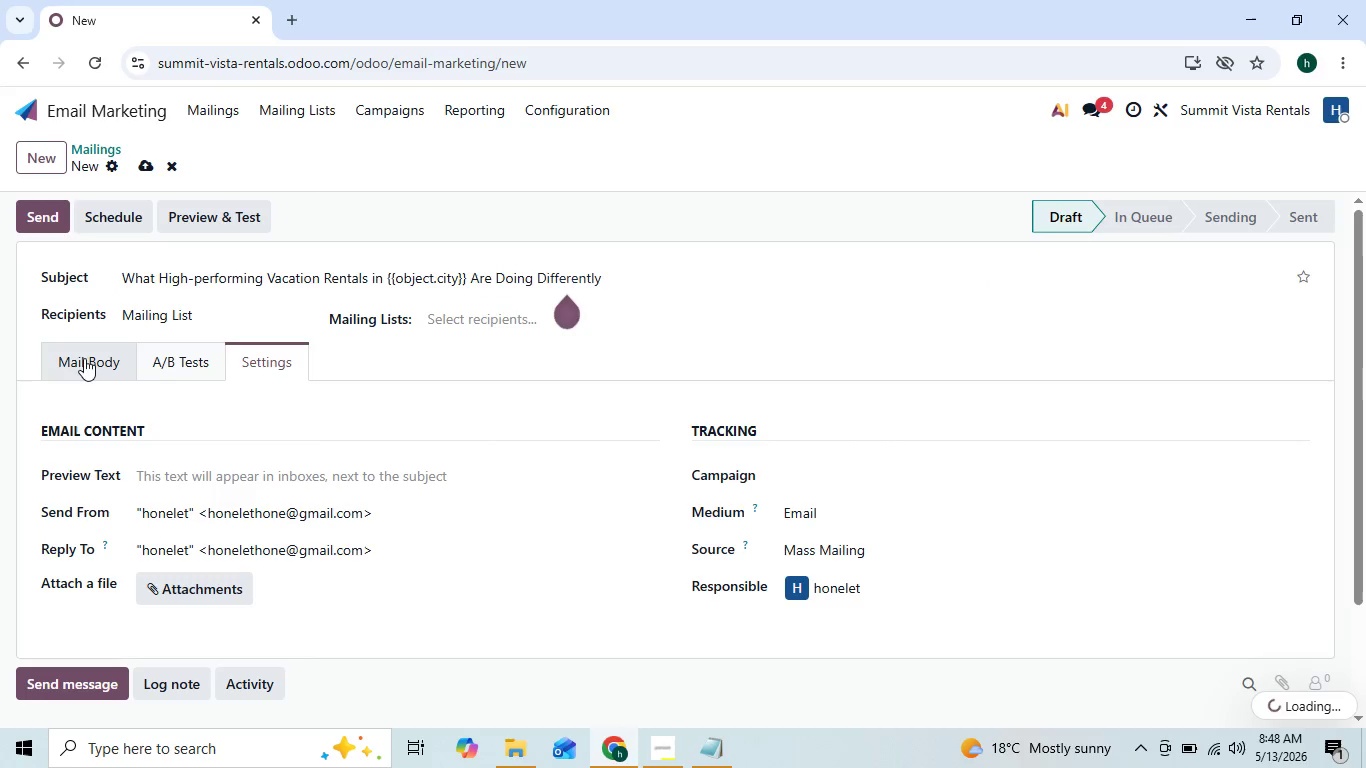 
left_click([83, 357])
 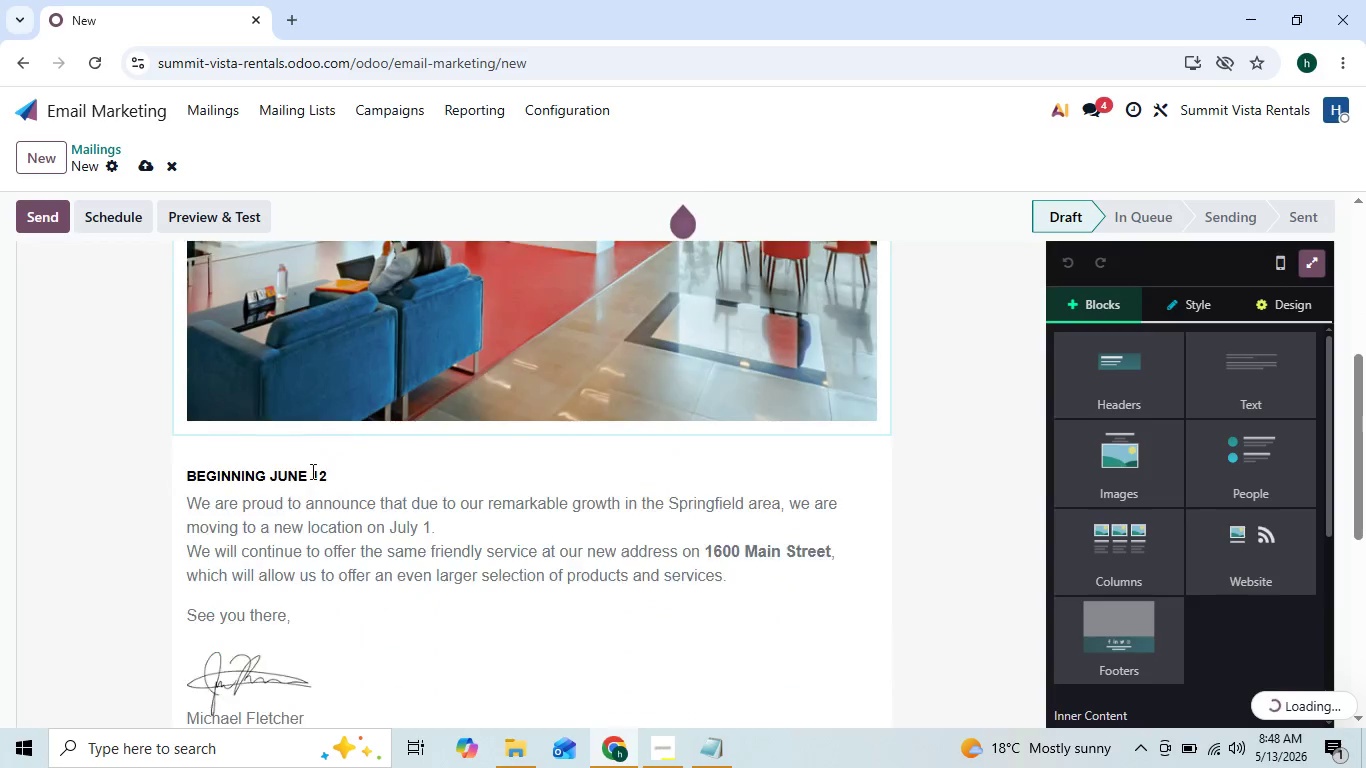 
wait(7.03)
 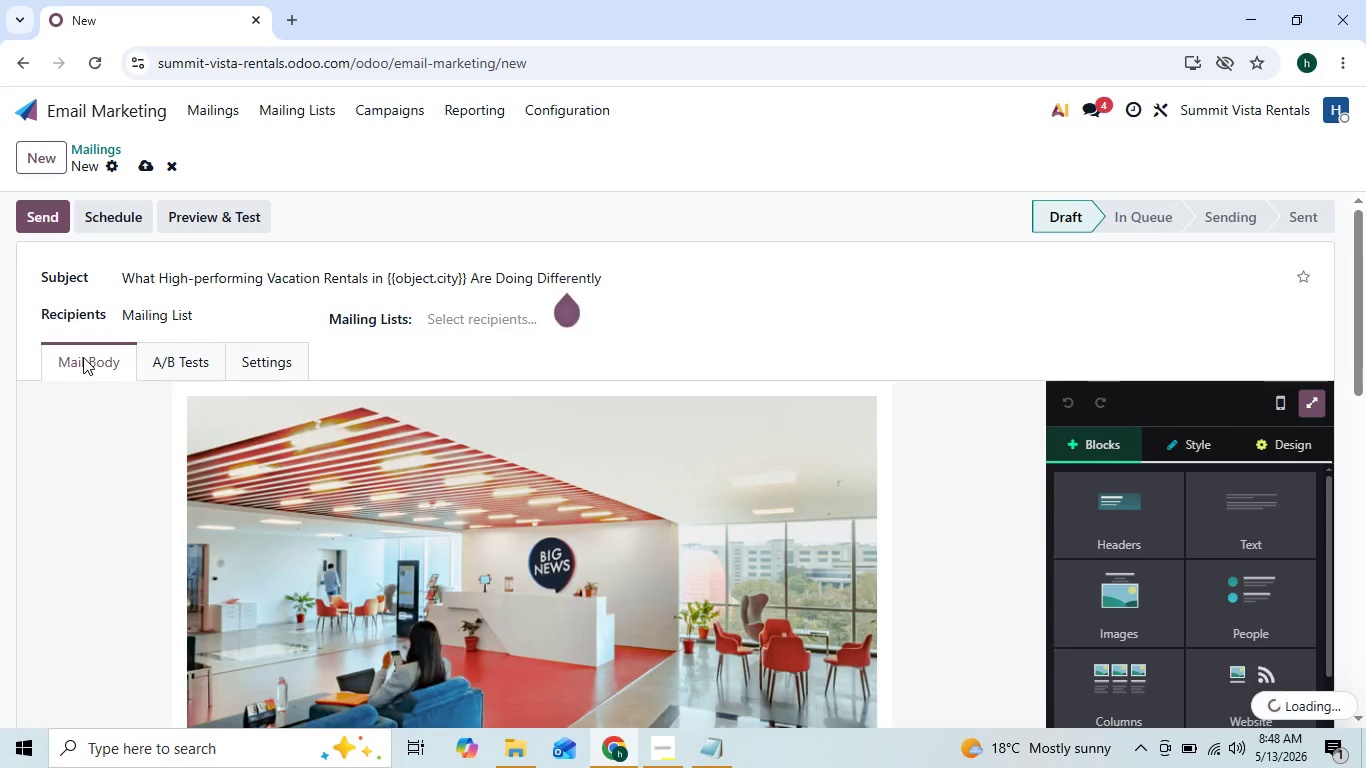 
left_click([310, 665])
 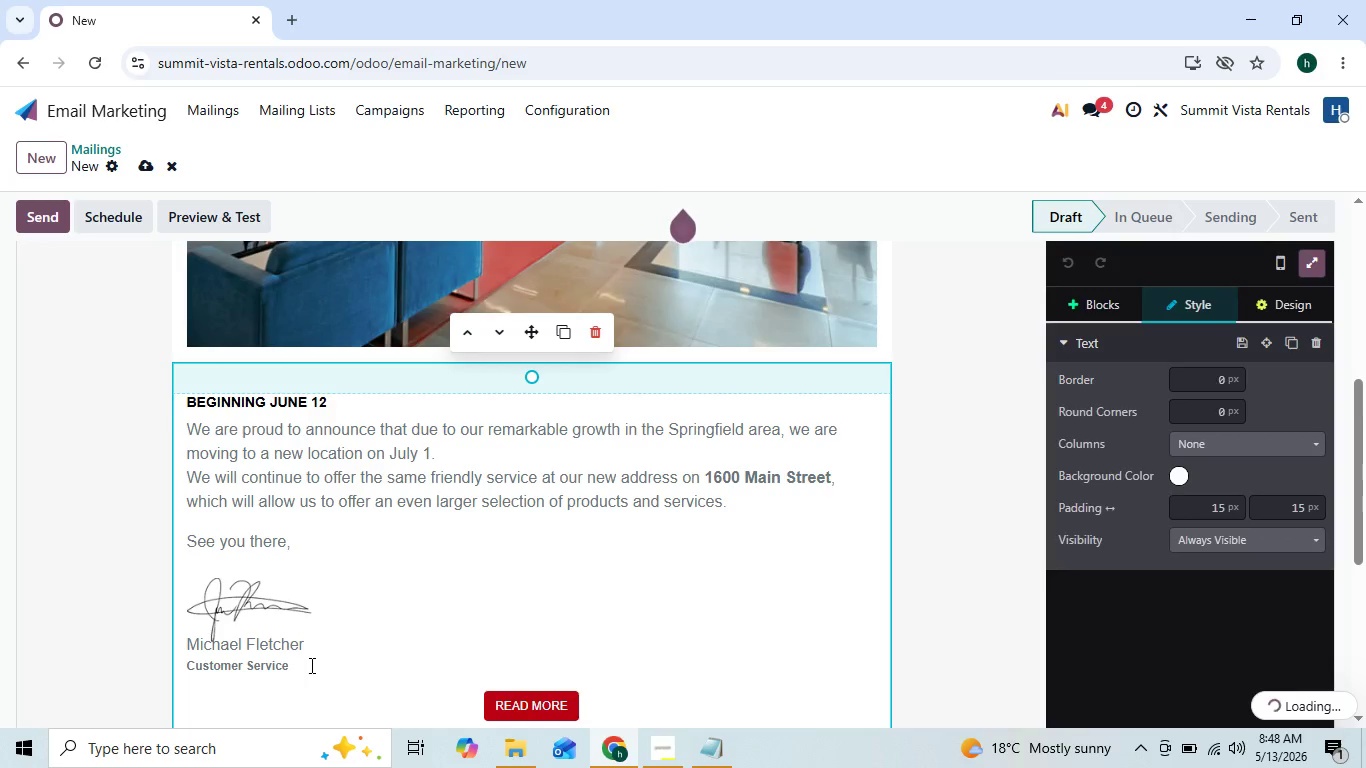 
key(Backspace)
 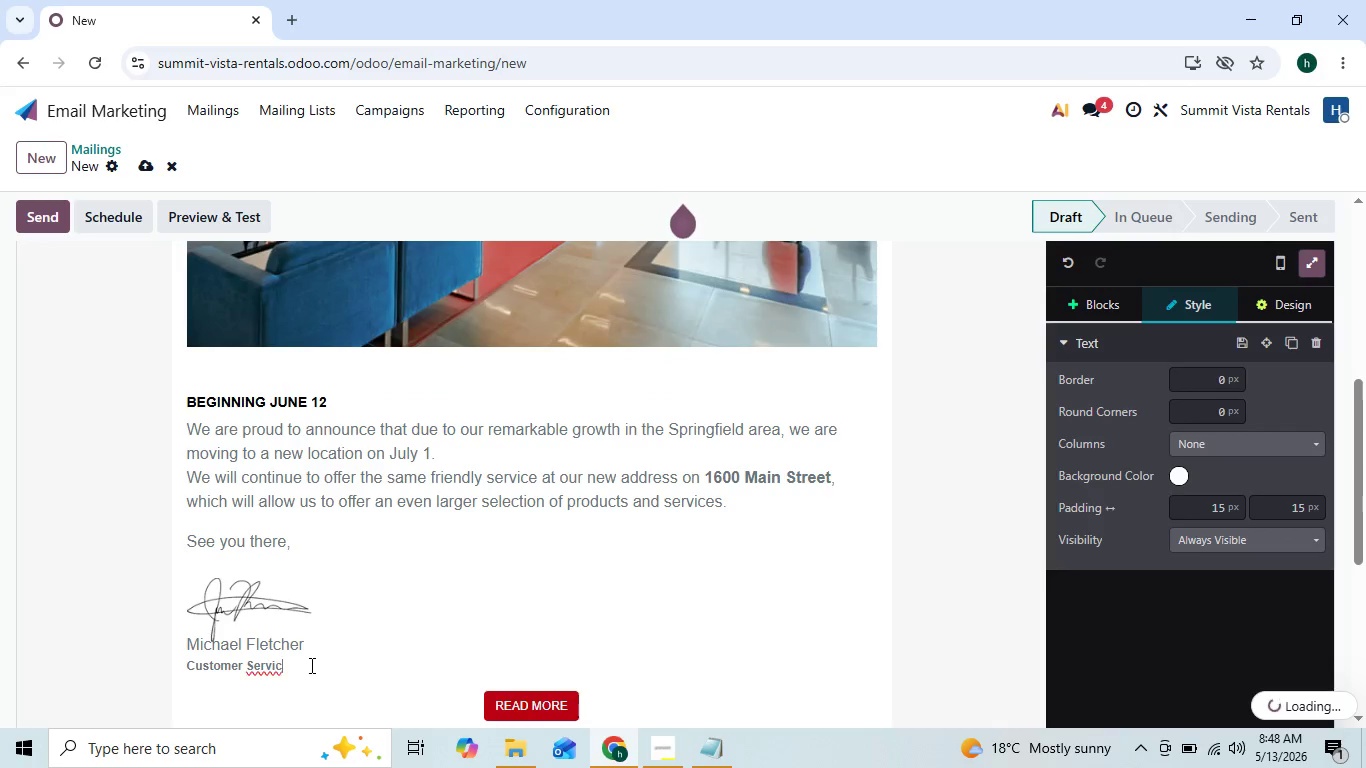 
key(Backspace)
 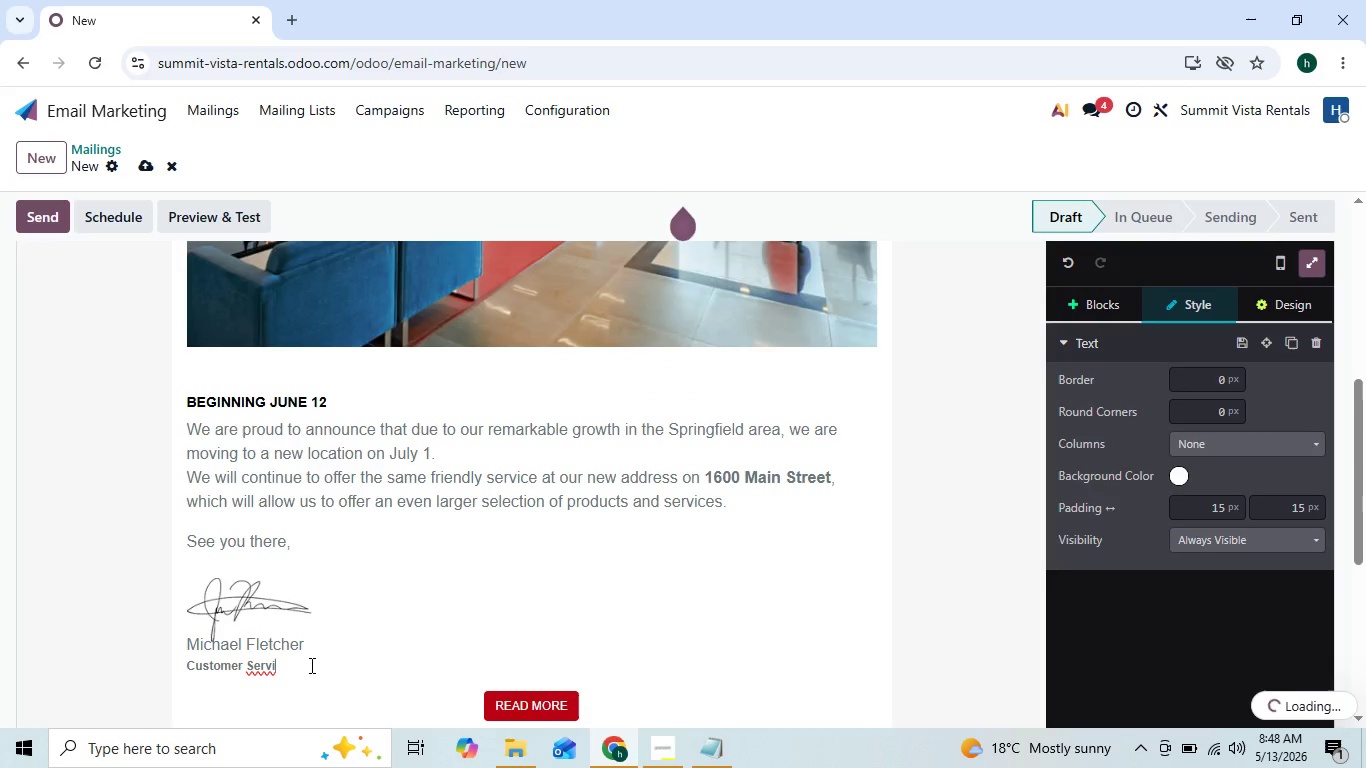 
key(Backspace)
 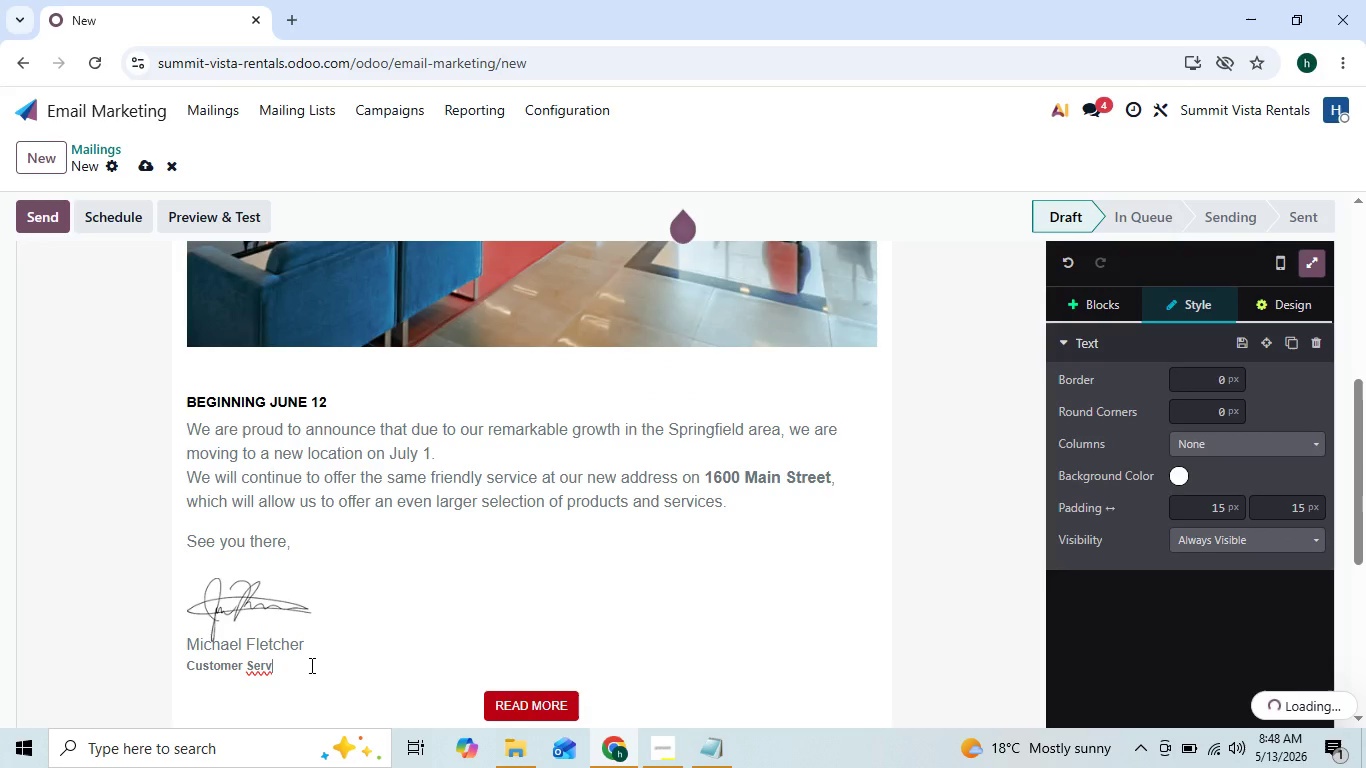 
key(Backspace)
 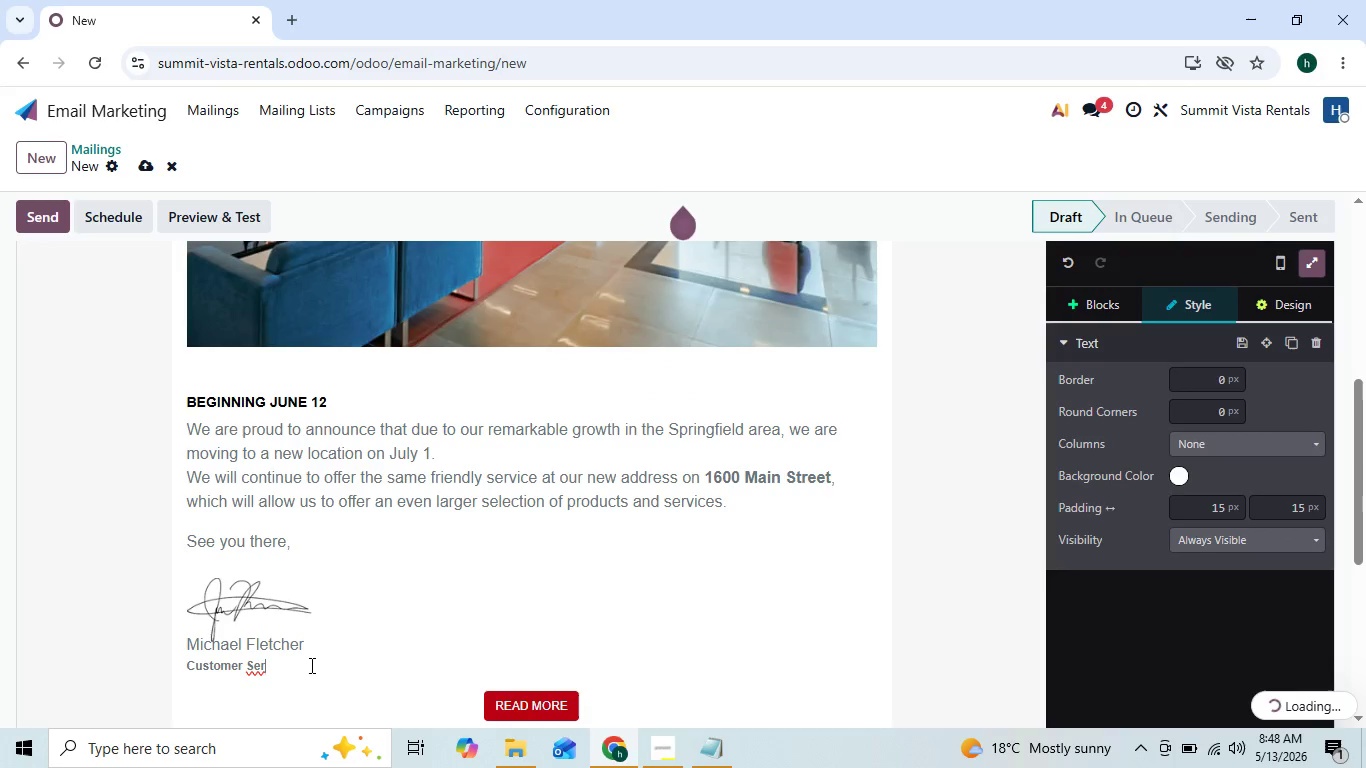 
key(Backspace)
 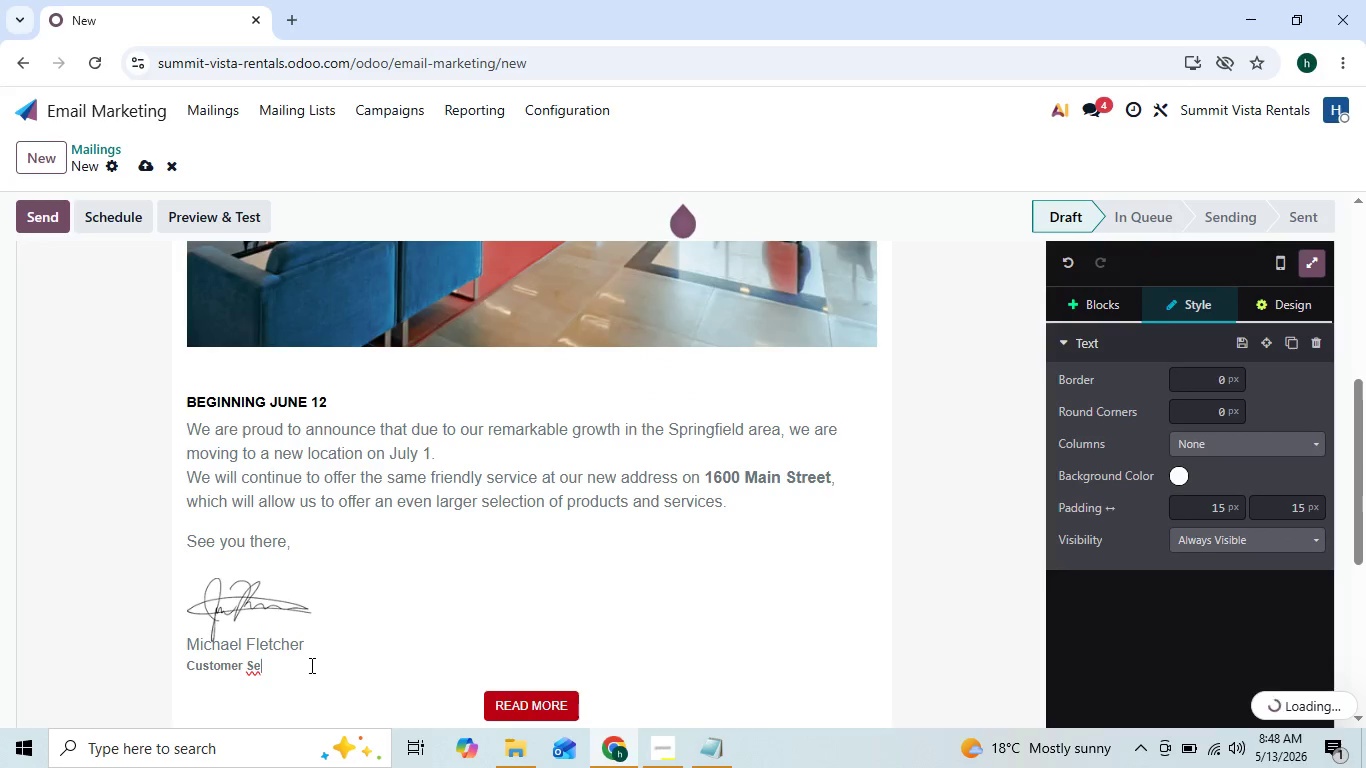 
key(Backspace)
 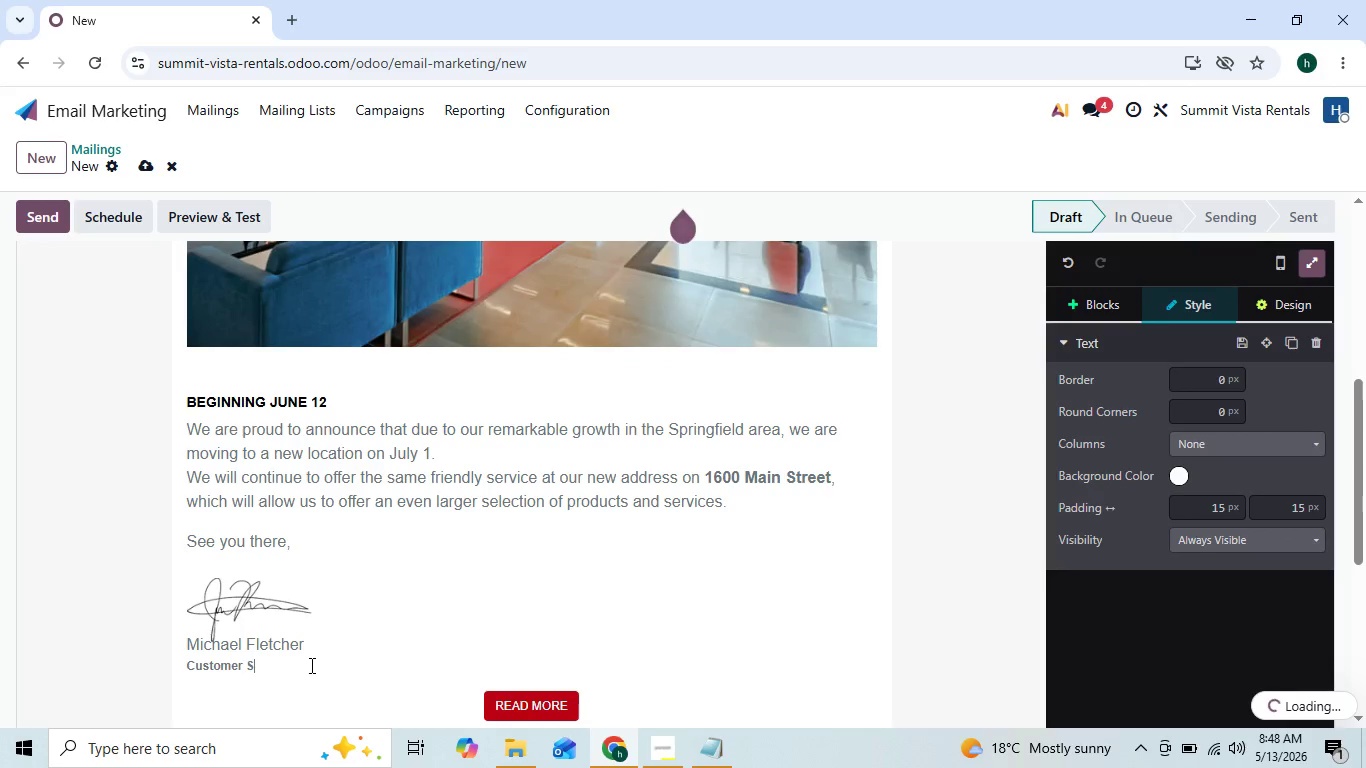 
key(Backspace)
 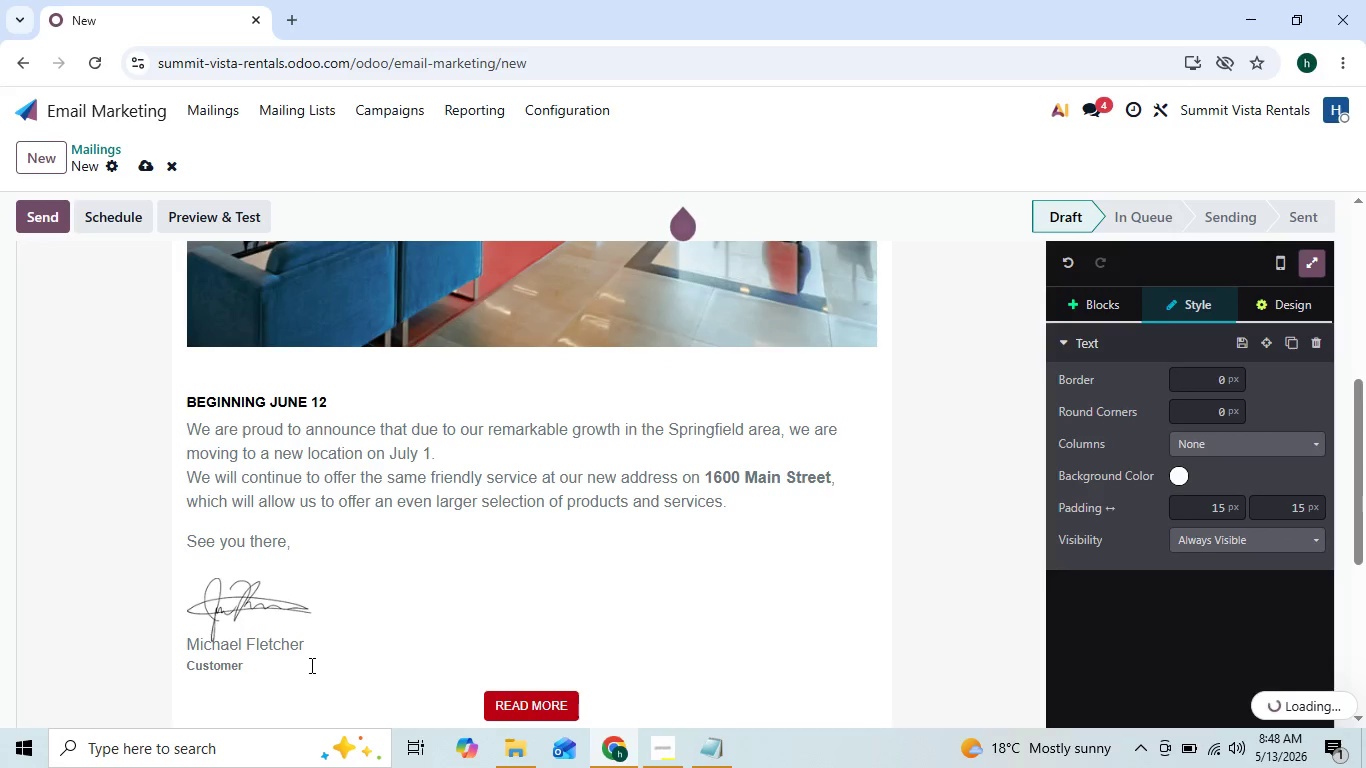 
key(Backspace)
 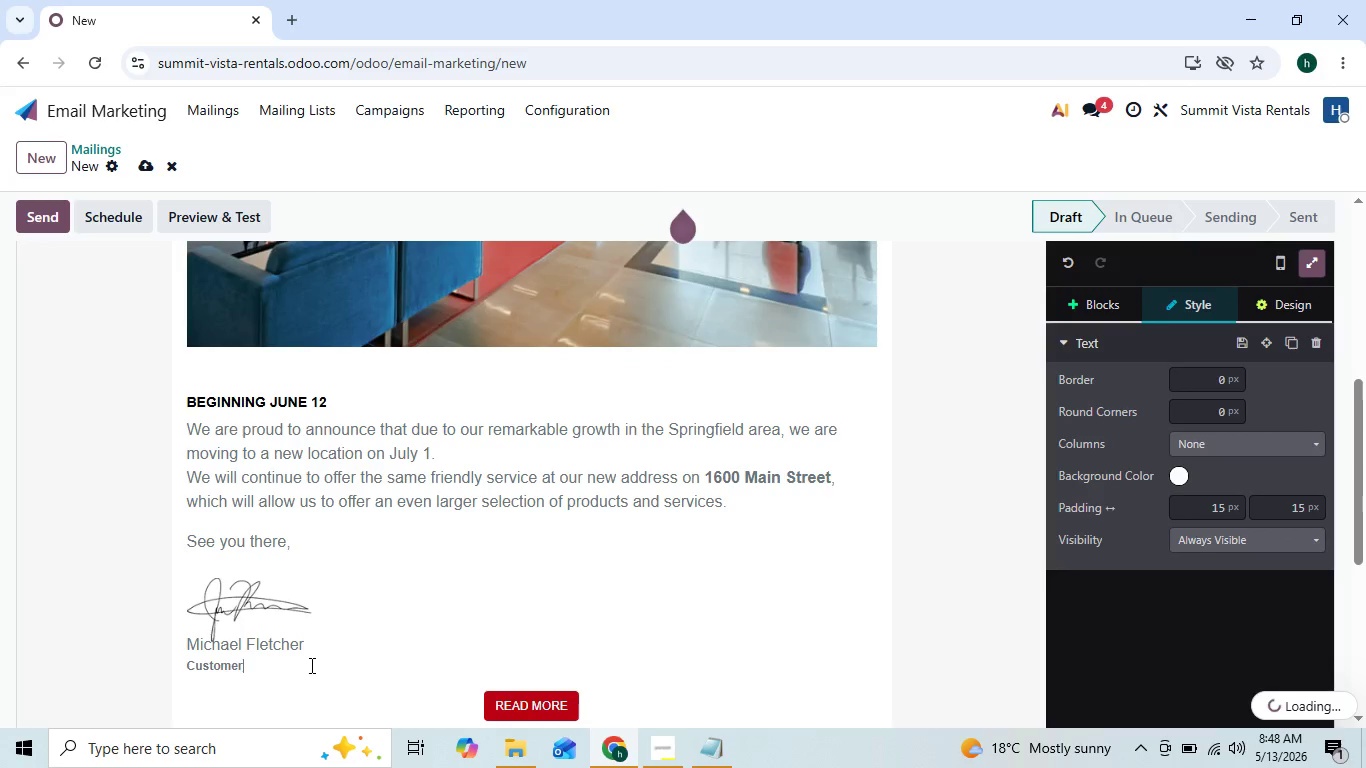 
key(Backspace)
 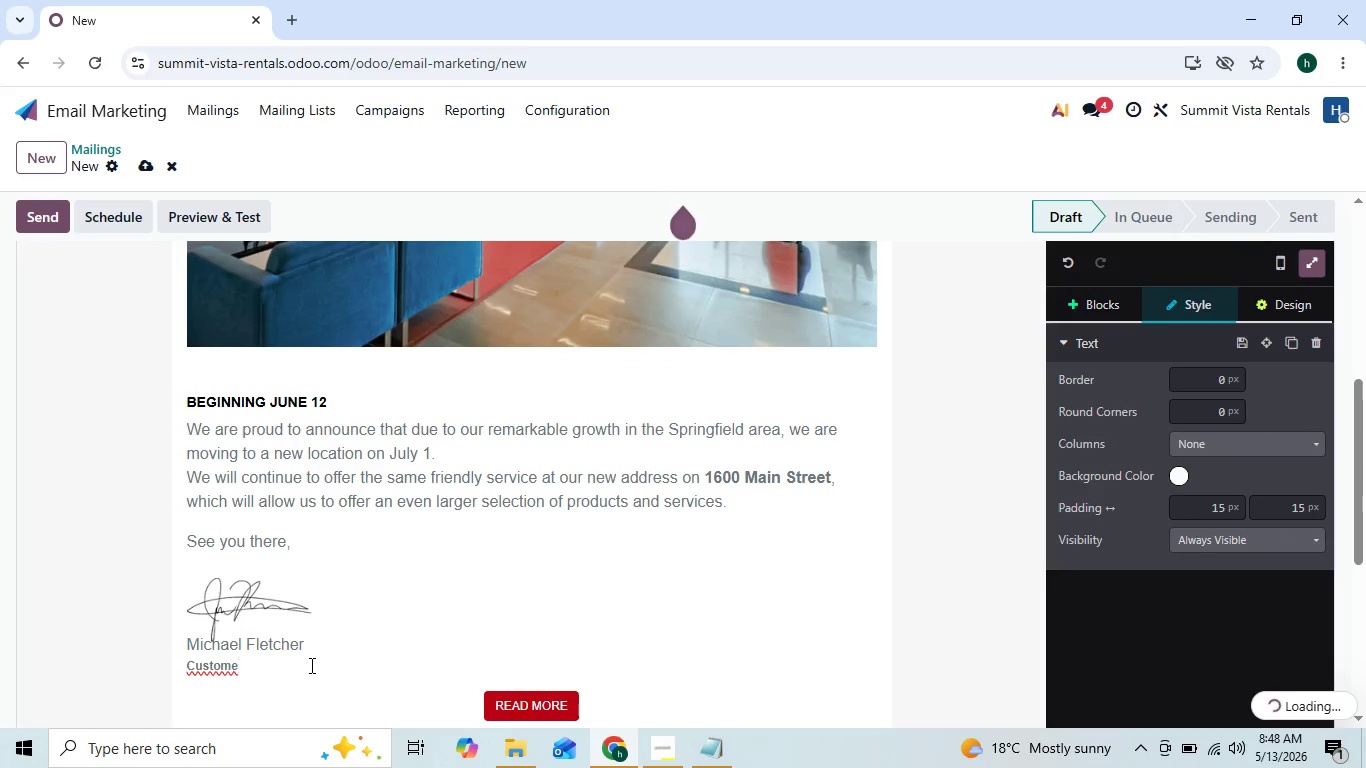 
key(Backspace)
 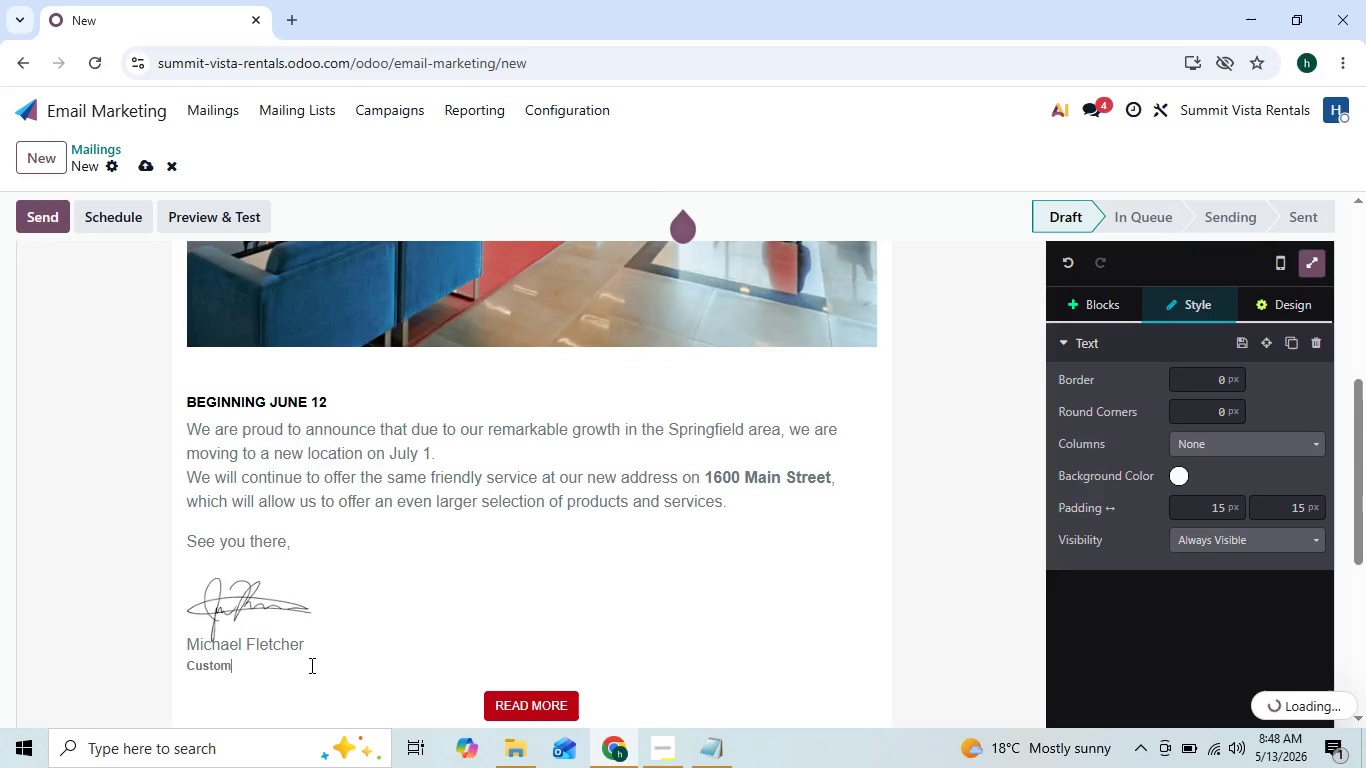 
key(Backspace)
 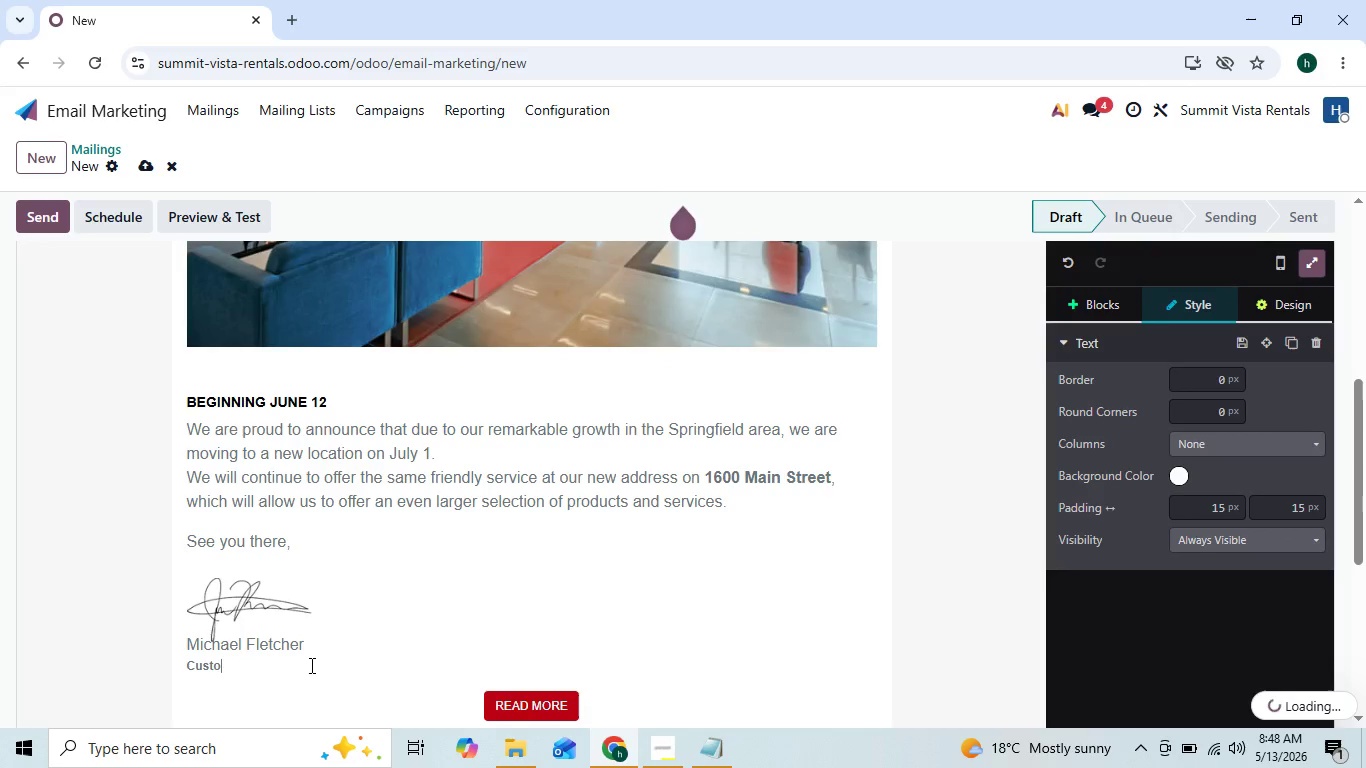 
key(Backspace)
 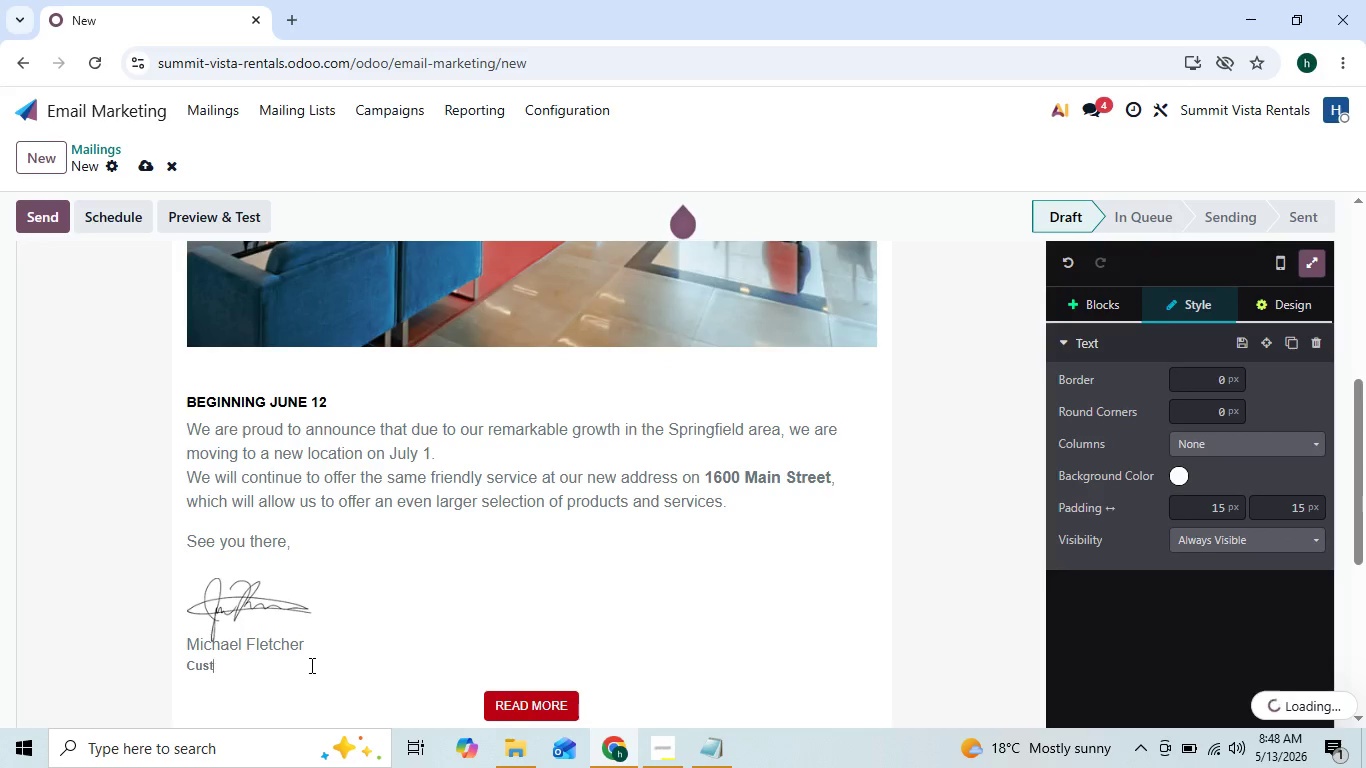 
key(Backspace)
 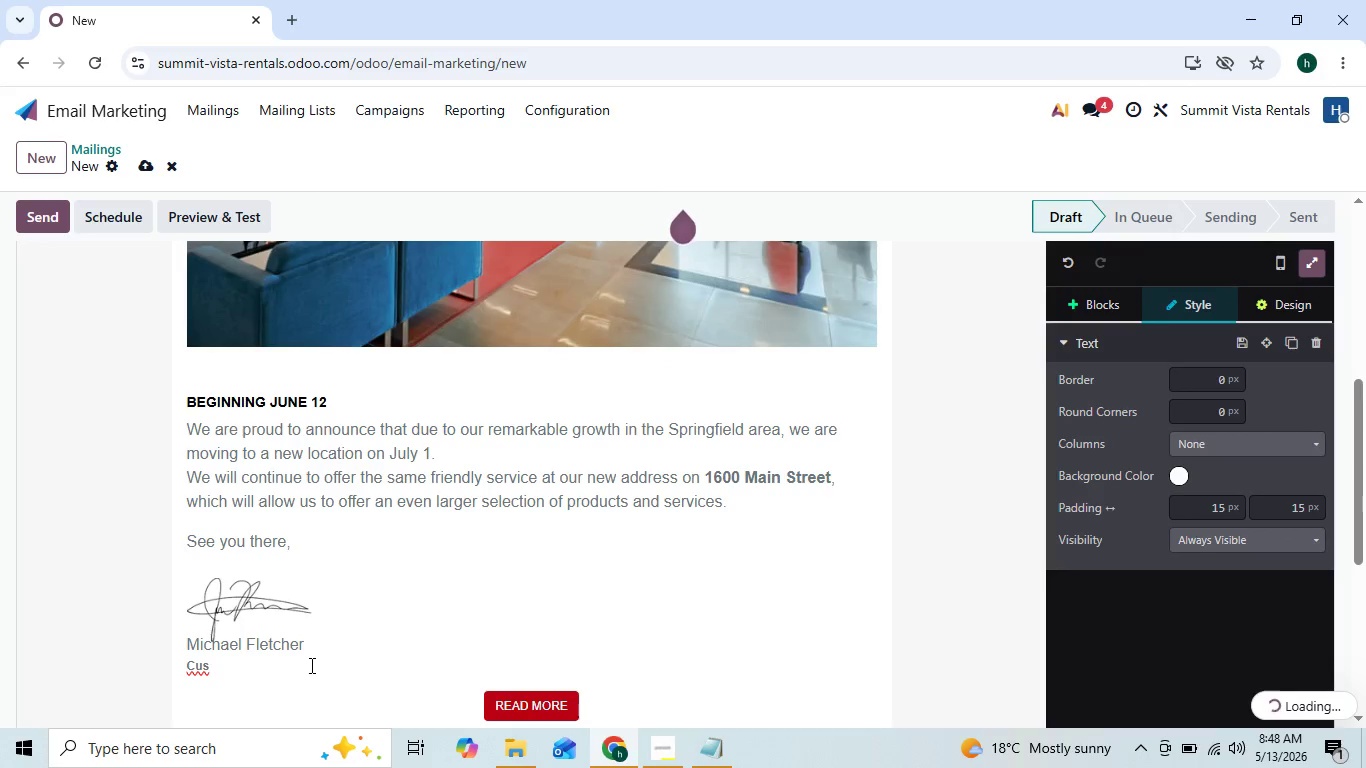 
key(Backspace)
 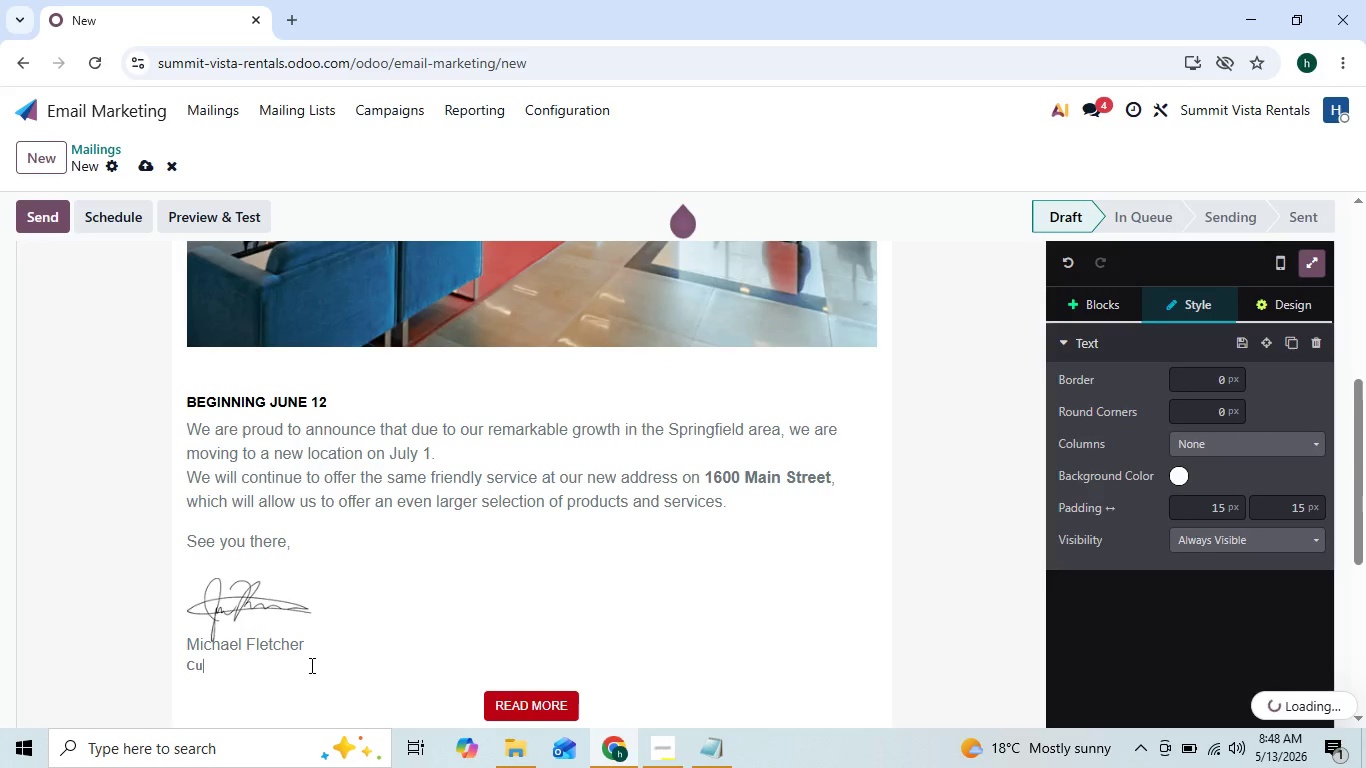 
key(Backspace)
 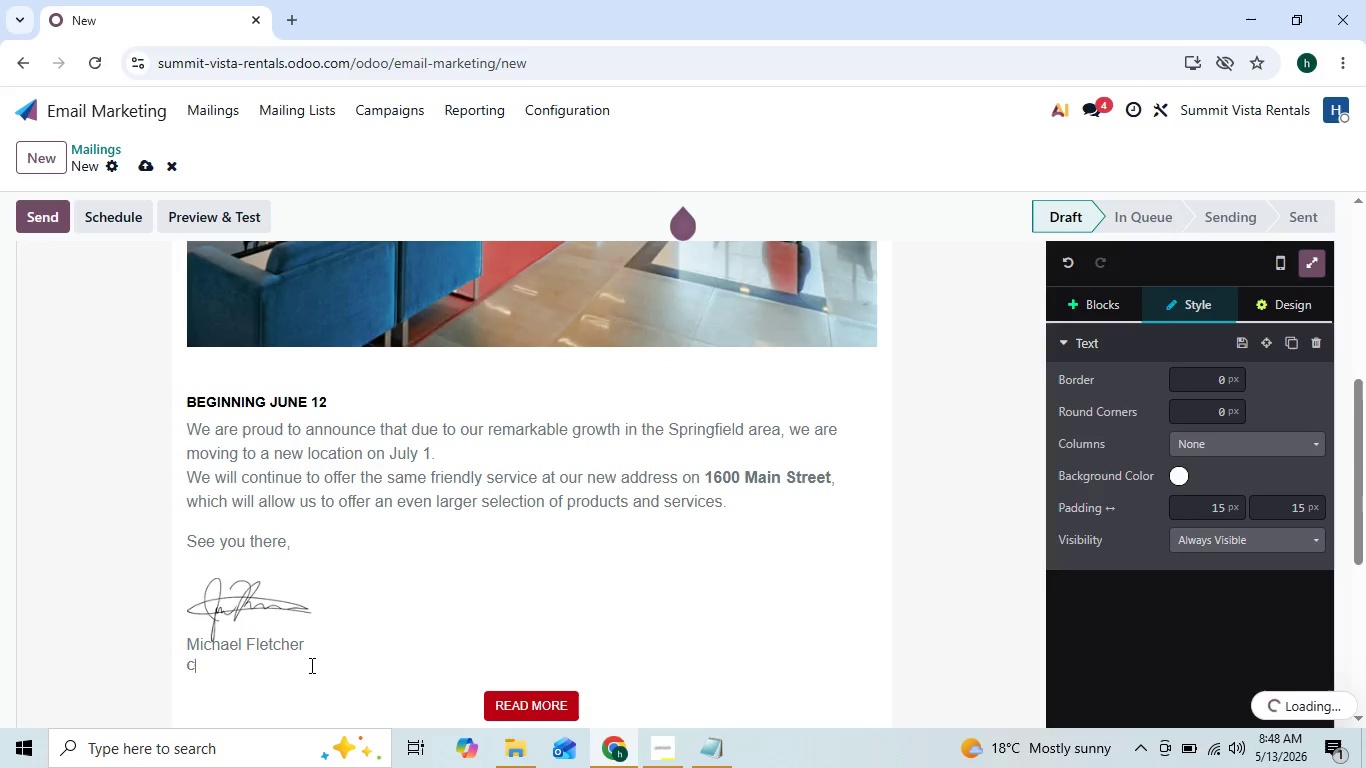 
key(Backspace)
 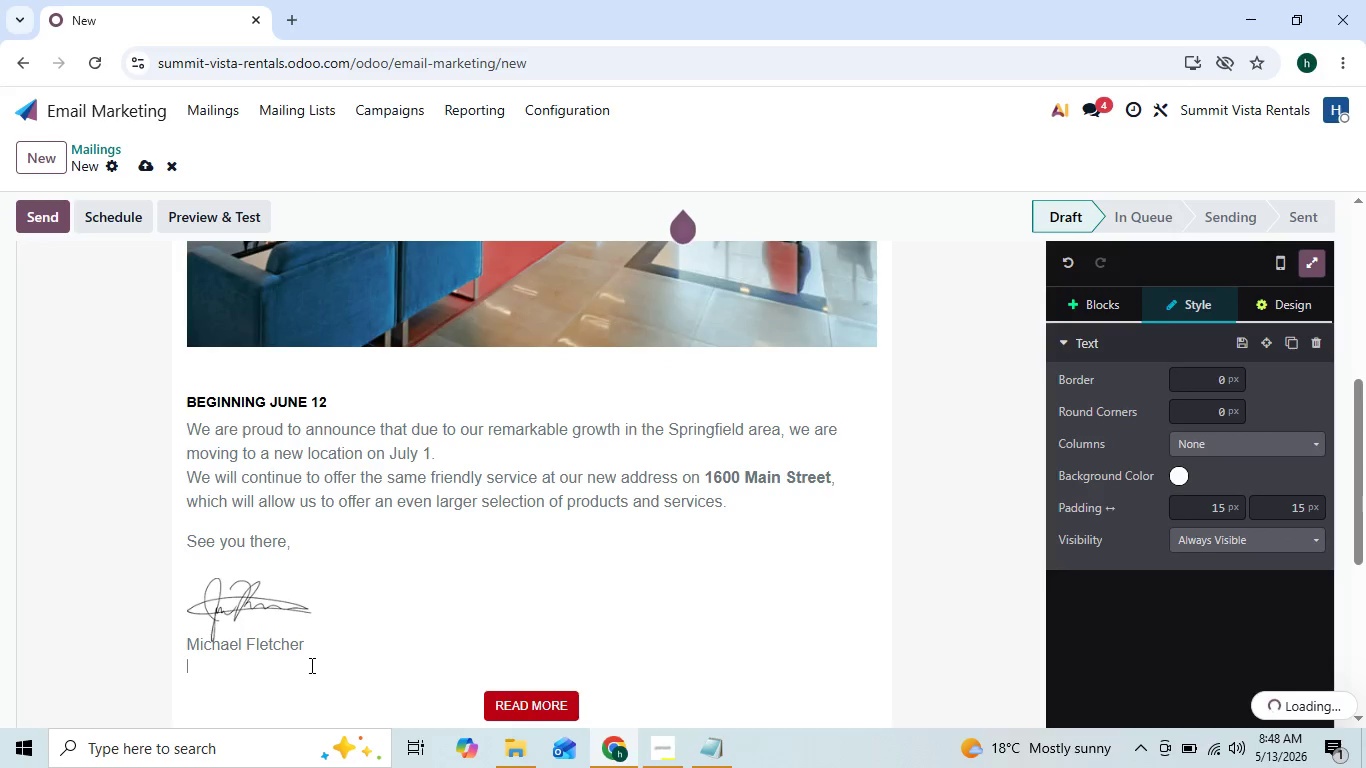 
key(Backspace)
 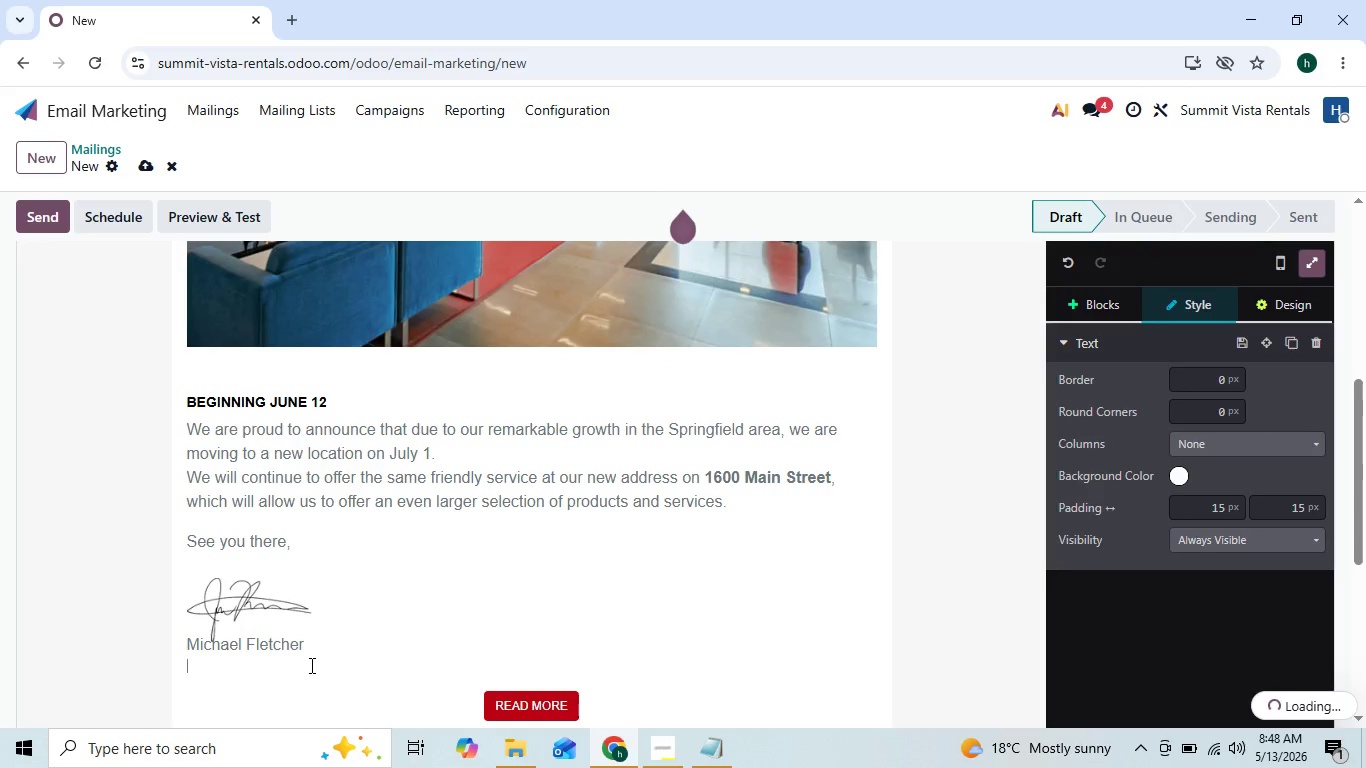 
hold_key(key=Backspace, duration=0.64)
 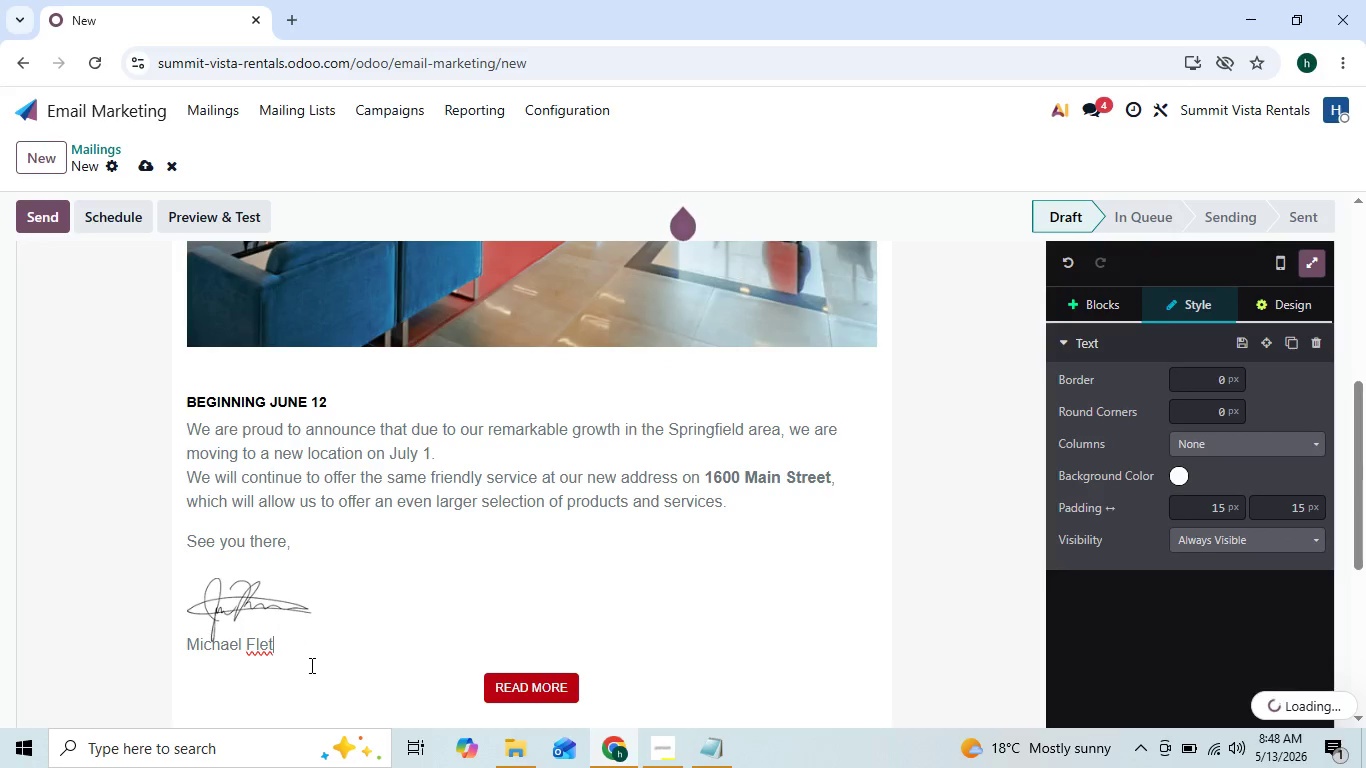 
hold_key(key=Backspace, duration=0.5)
 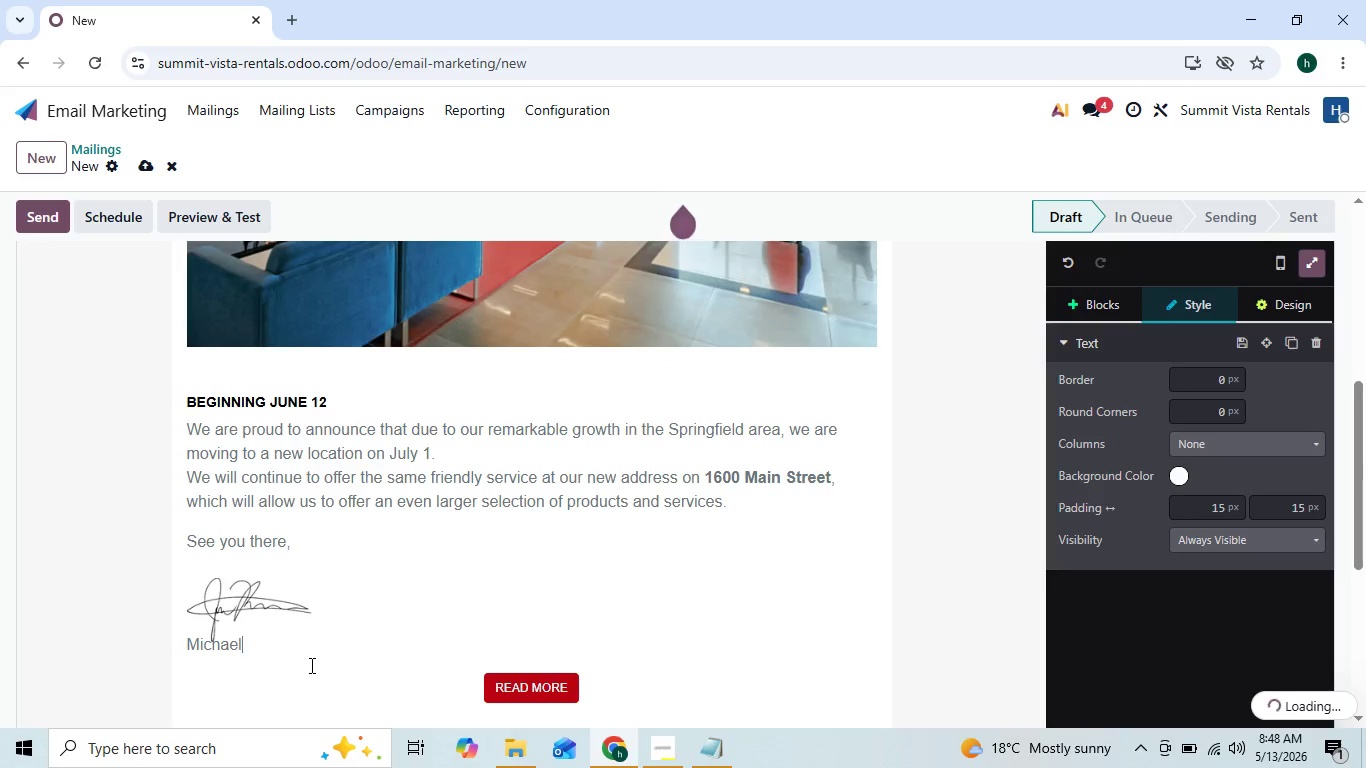 
key(Backspace)
 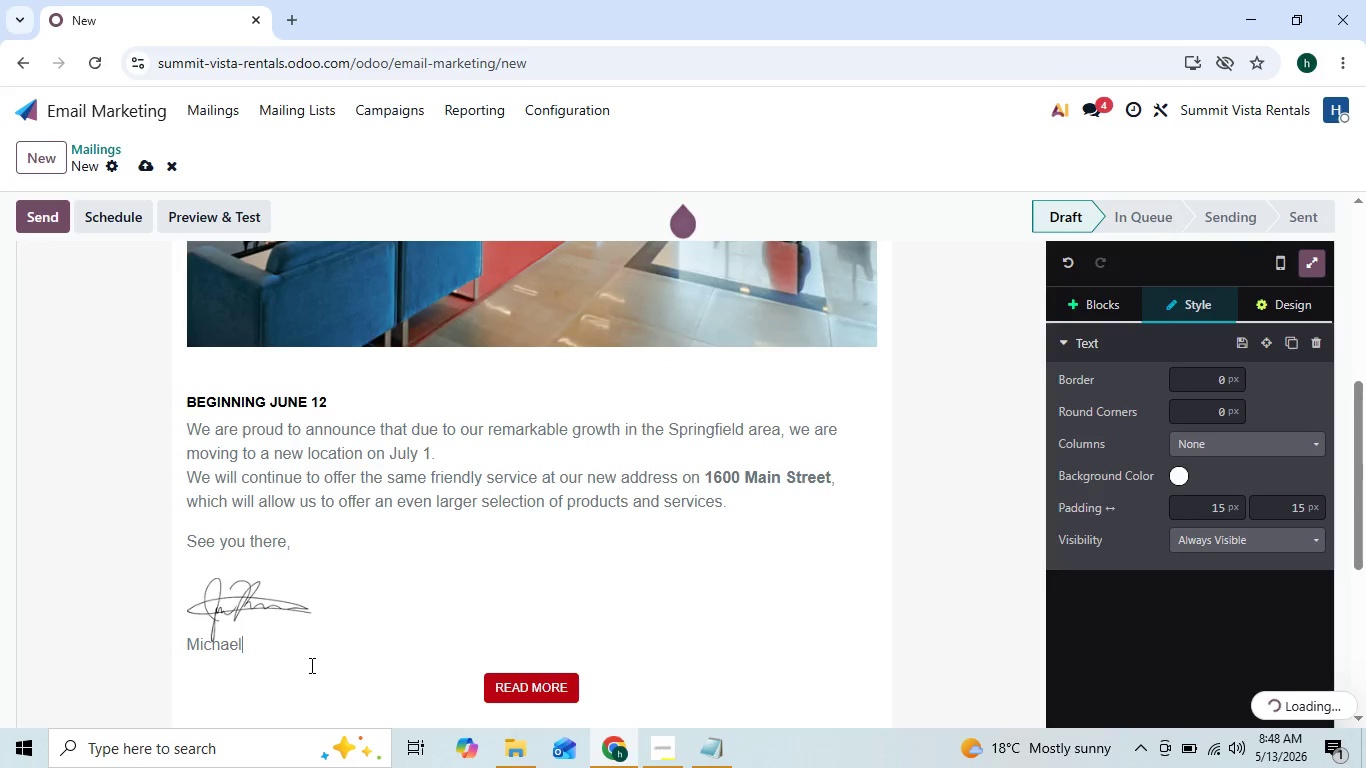 
key(Backspace)
 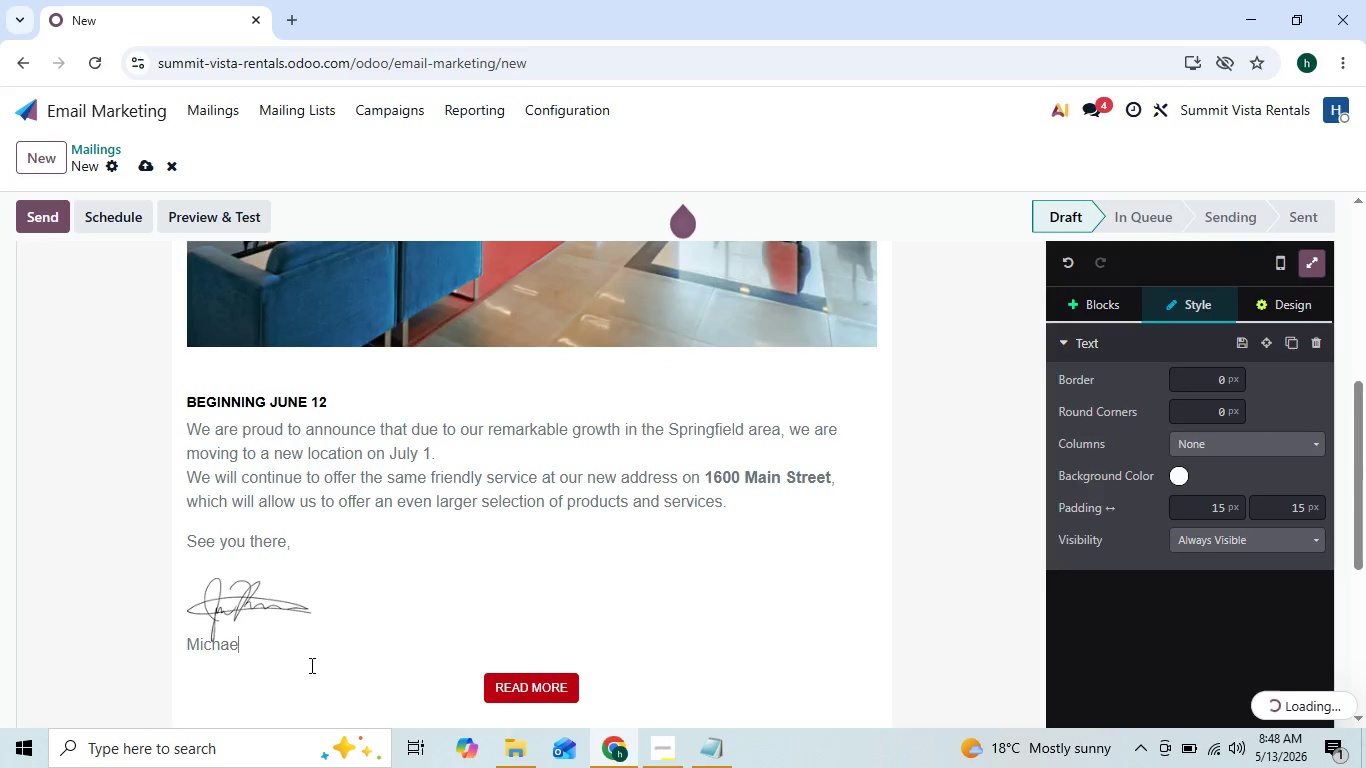 
key(Backspace)
 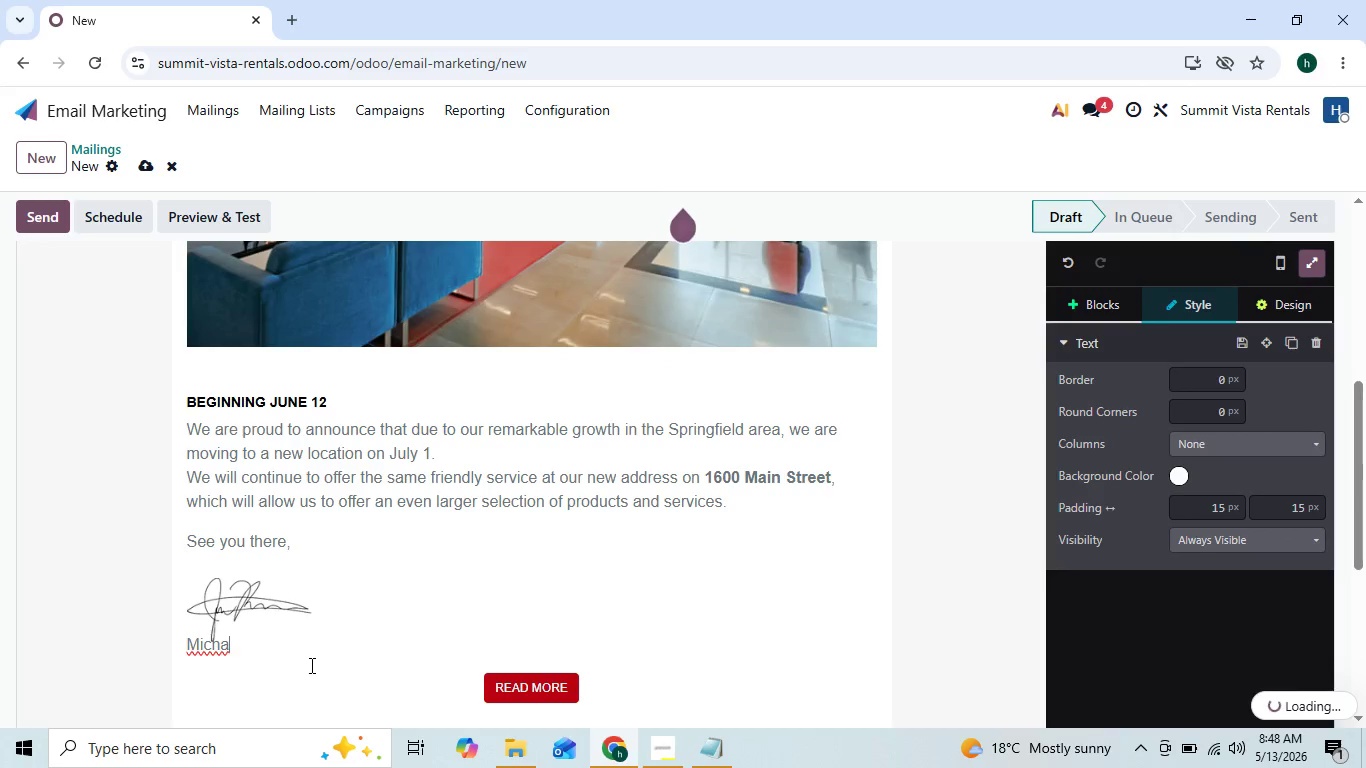 
key(Backspace)
 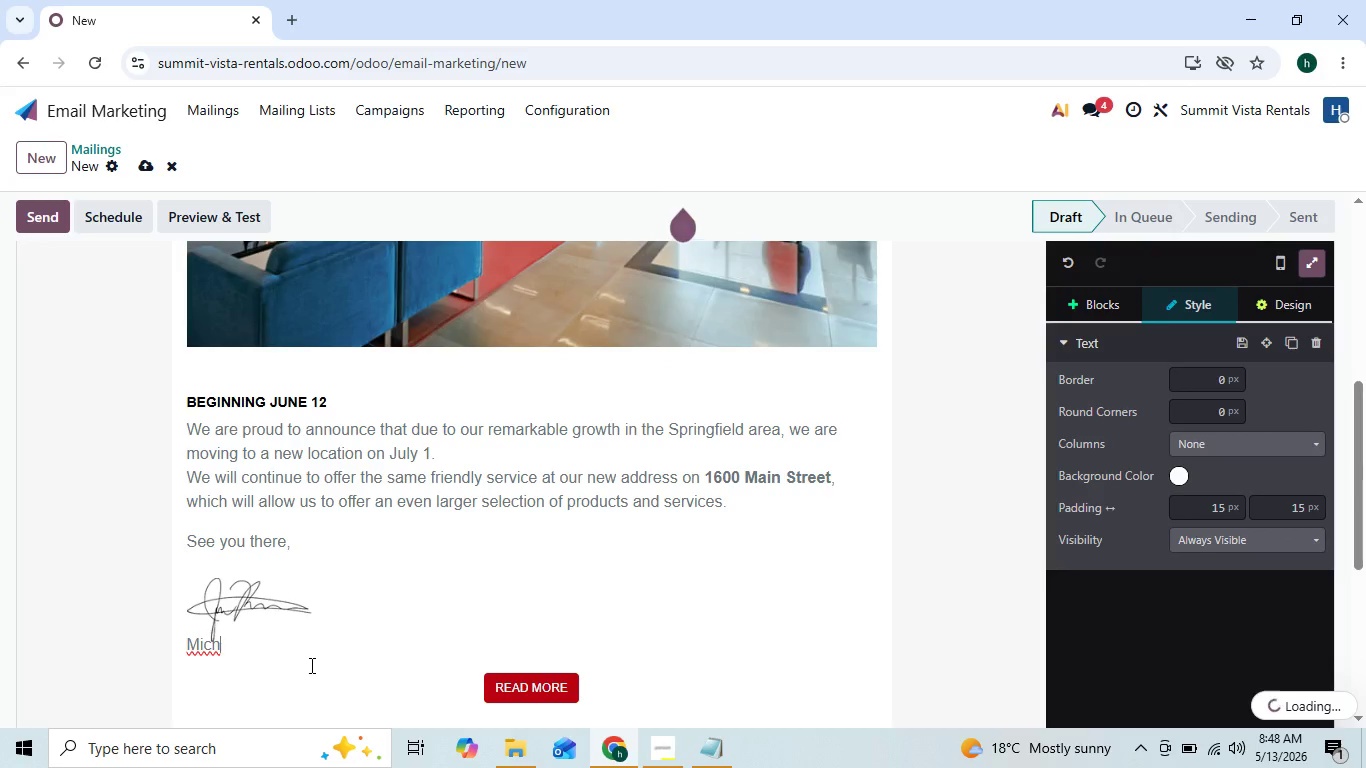 
key(Backspace)
 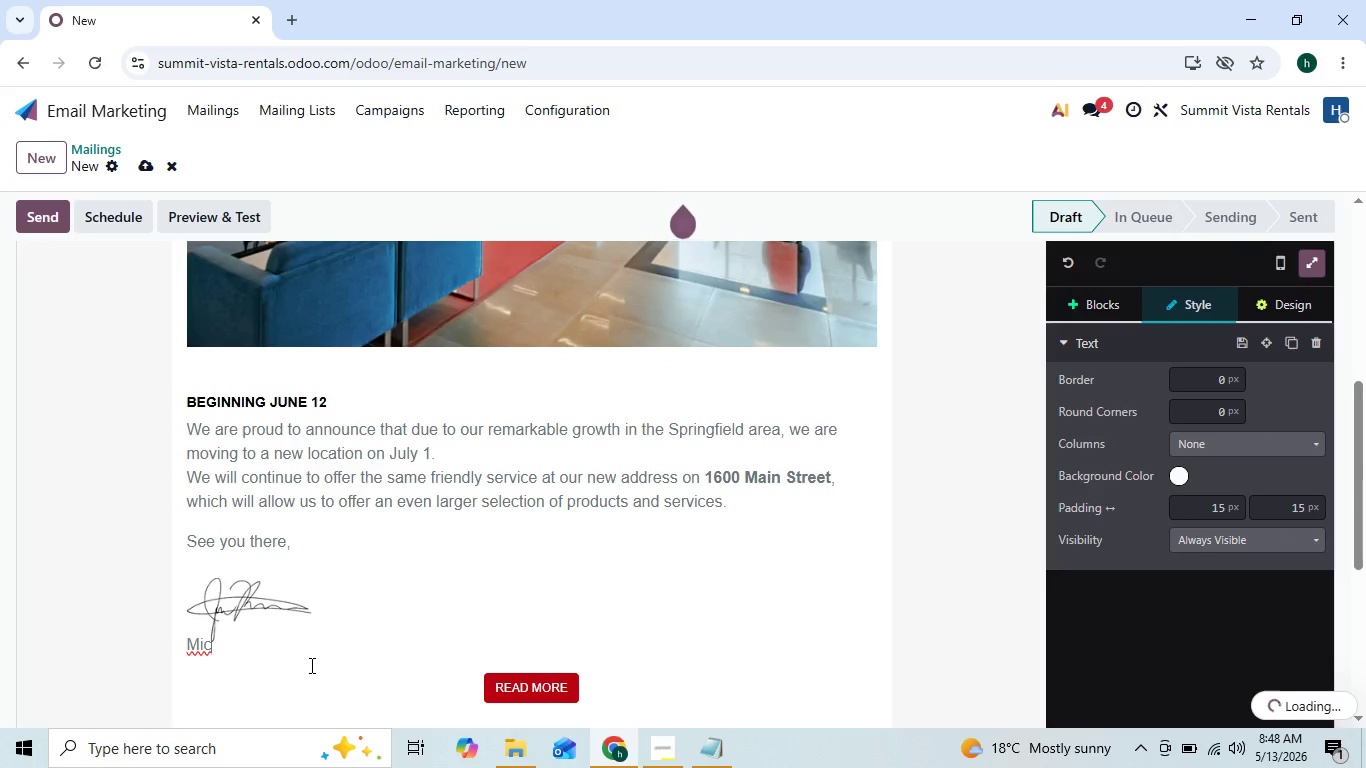 
key(Backspace)
 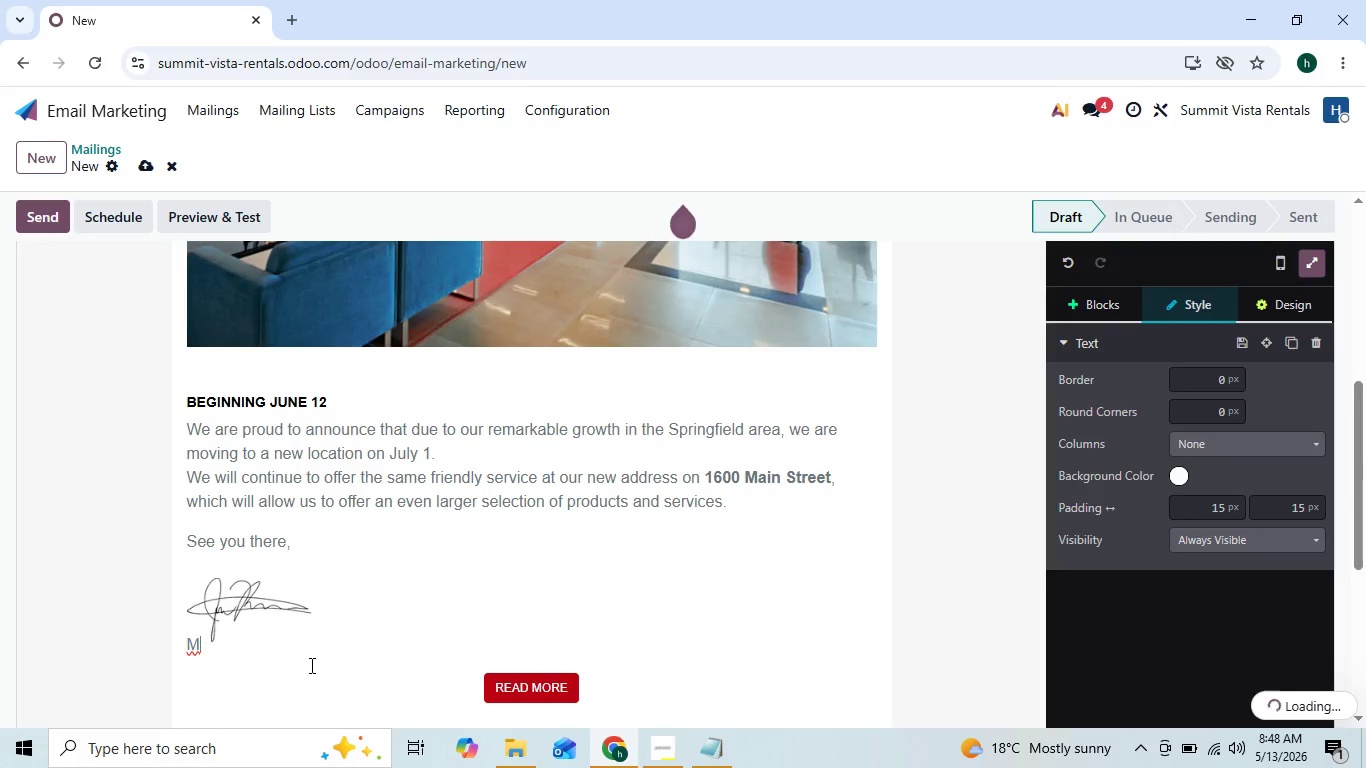 
key(Backspace)
 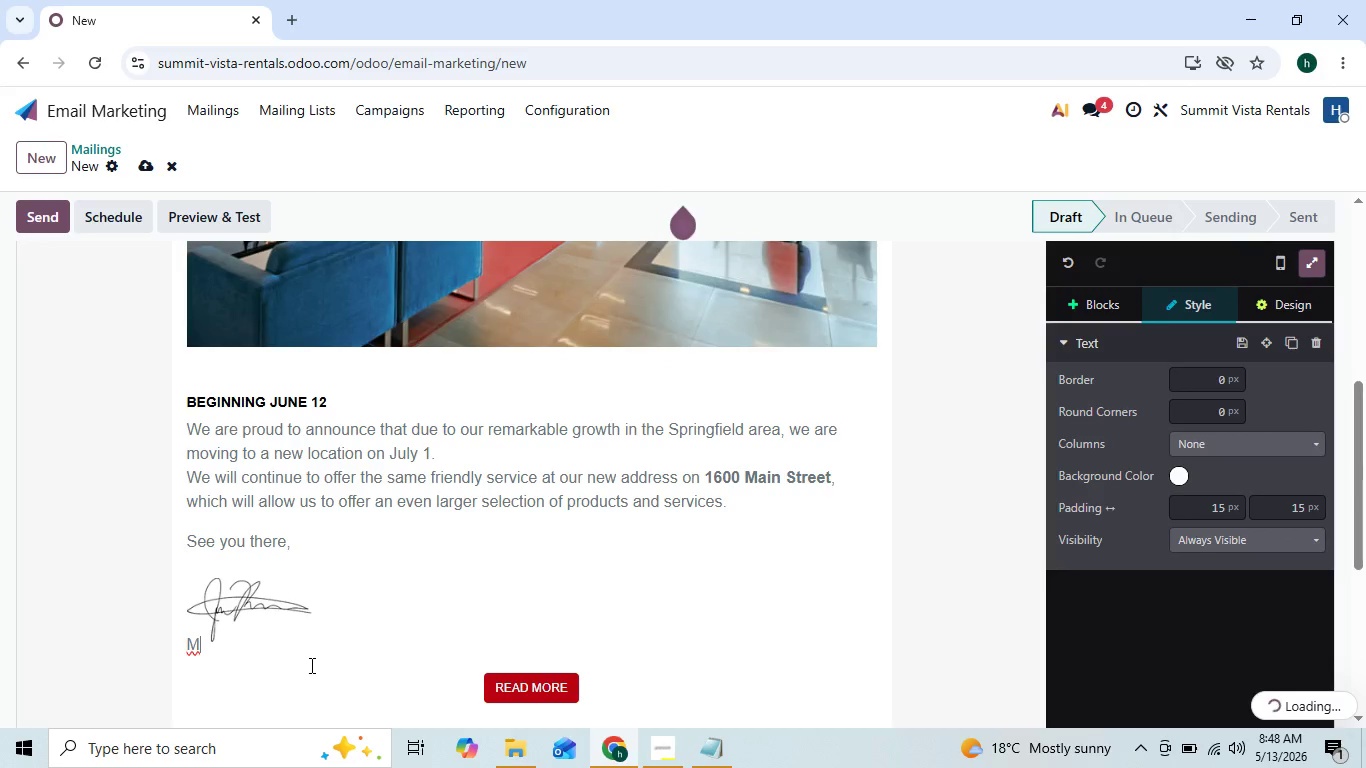 
key(Backspace)
 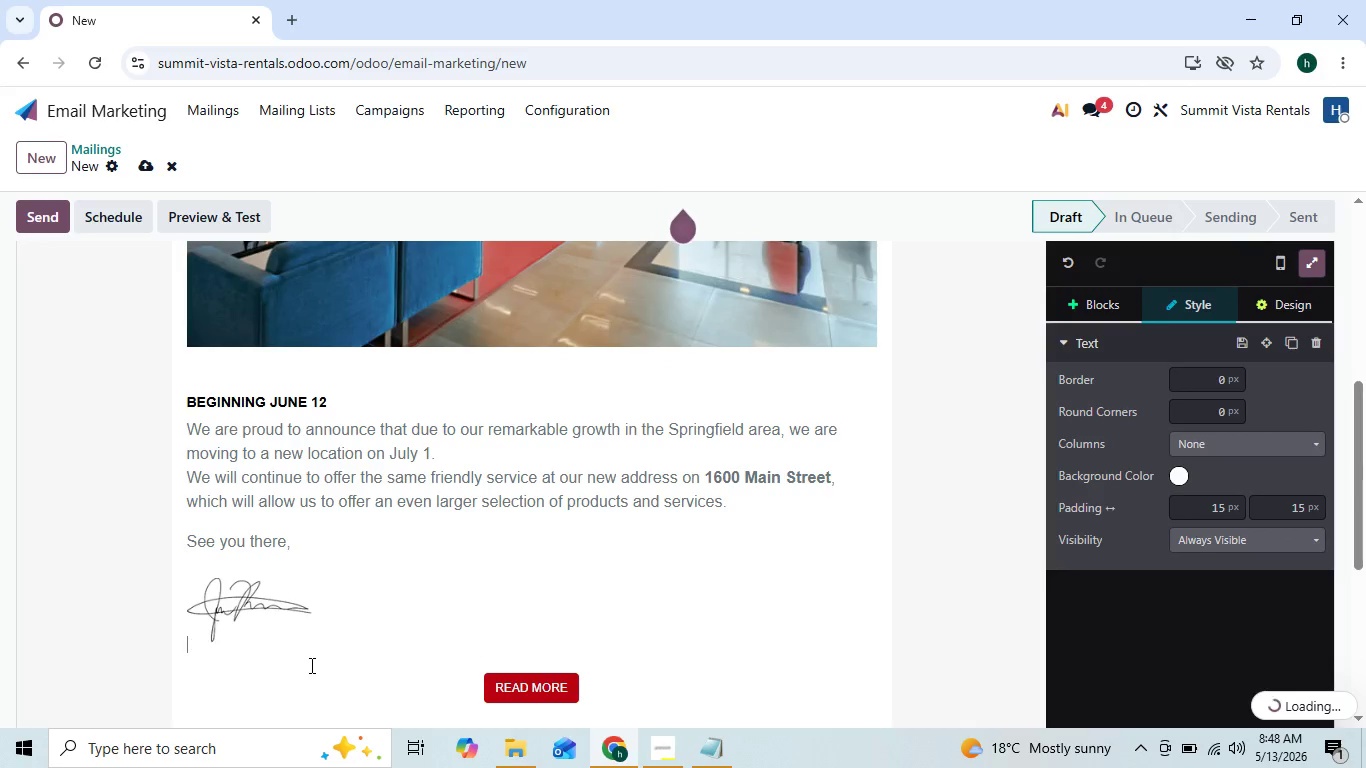 
key(Backspace)
 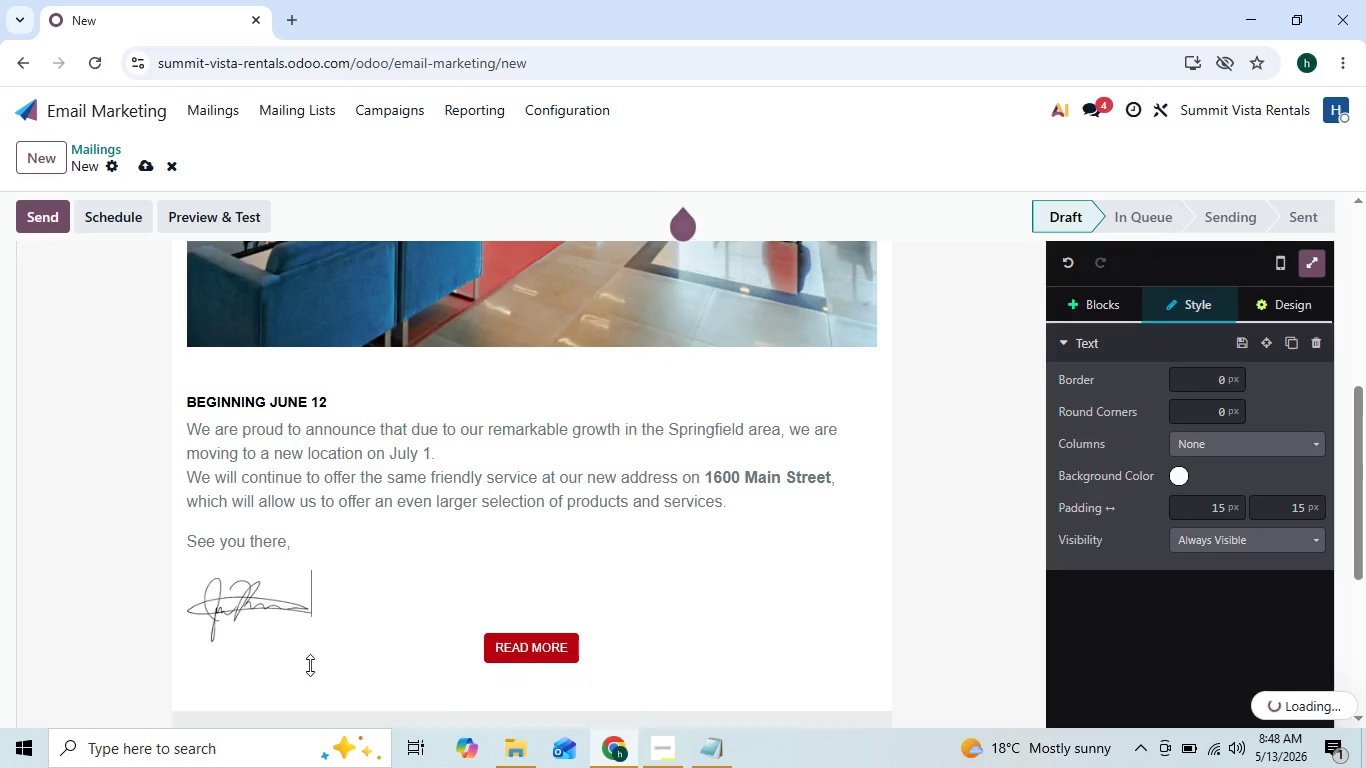 
key(Backspace)
 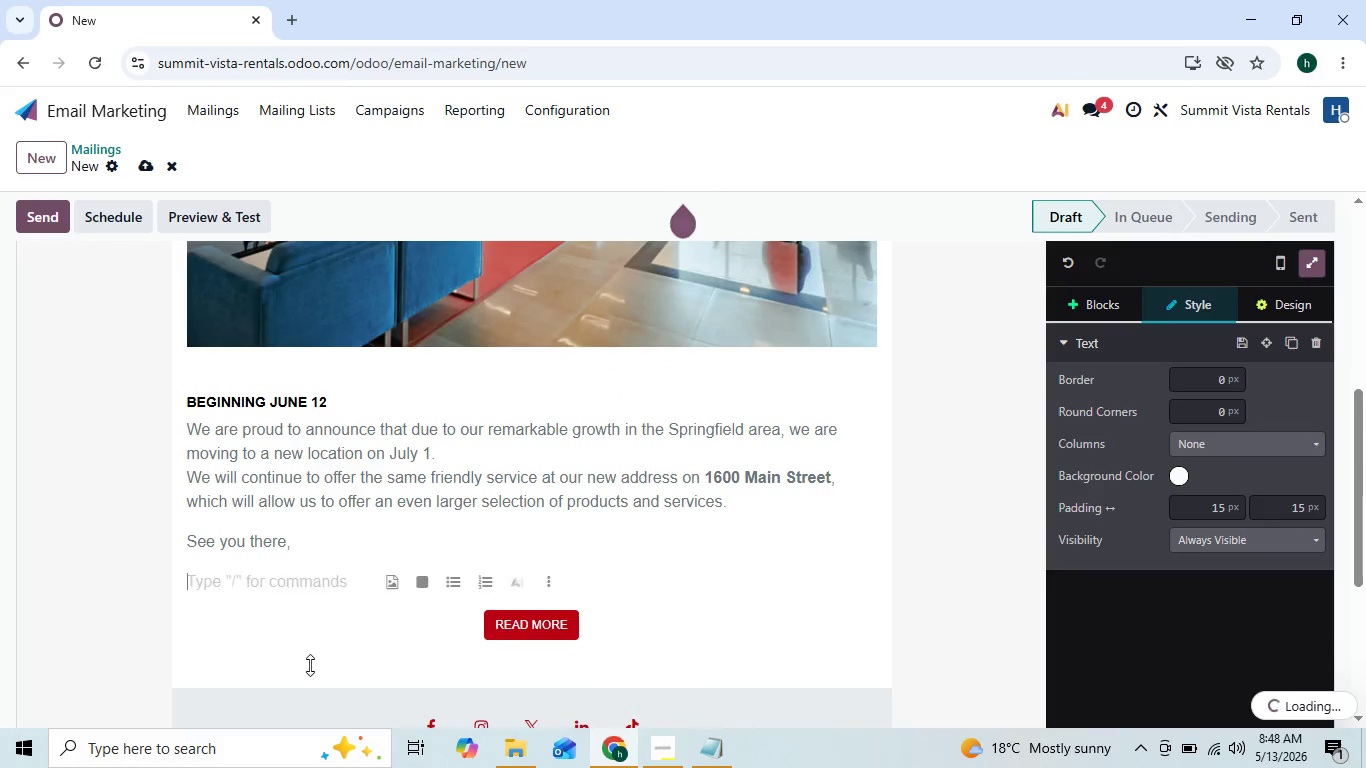 
key(Backspace)
 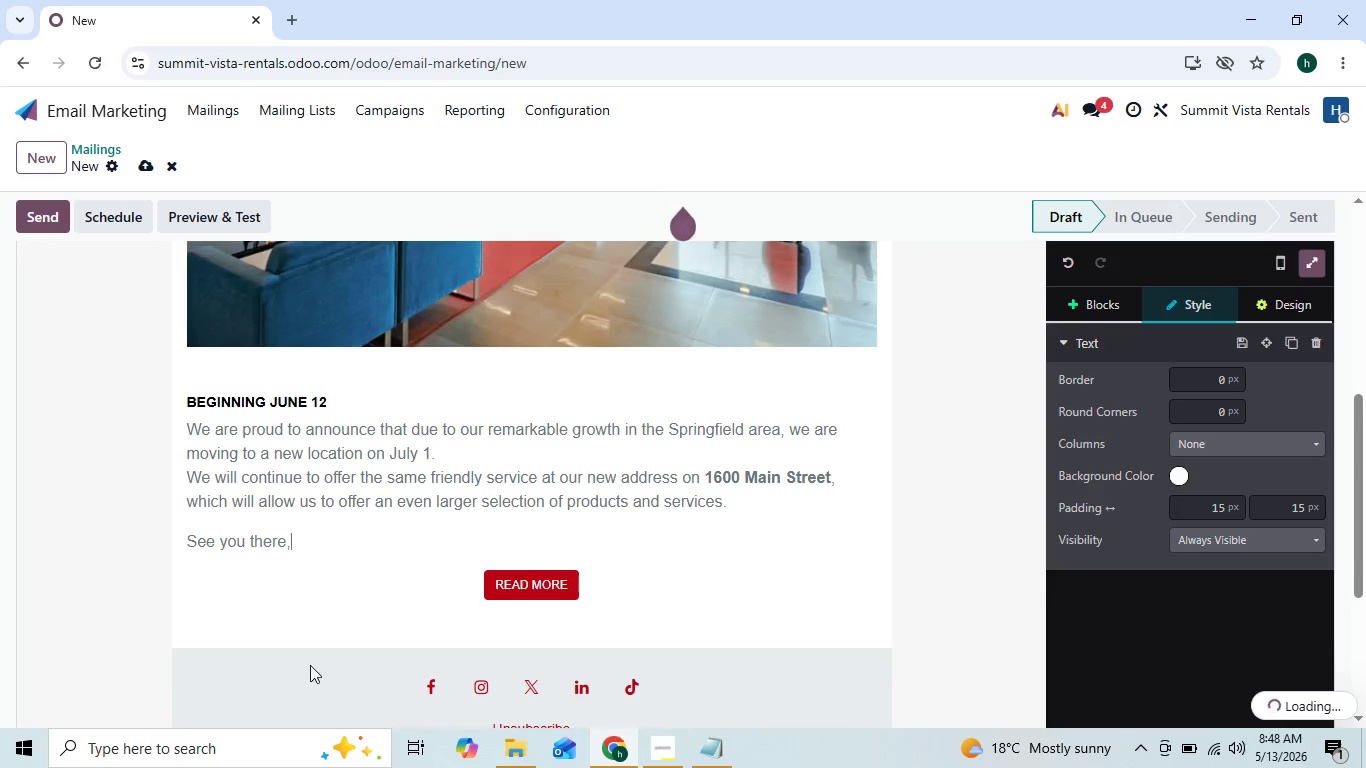 
key(Backspace)
 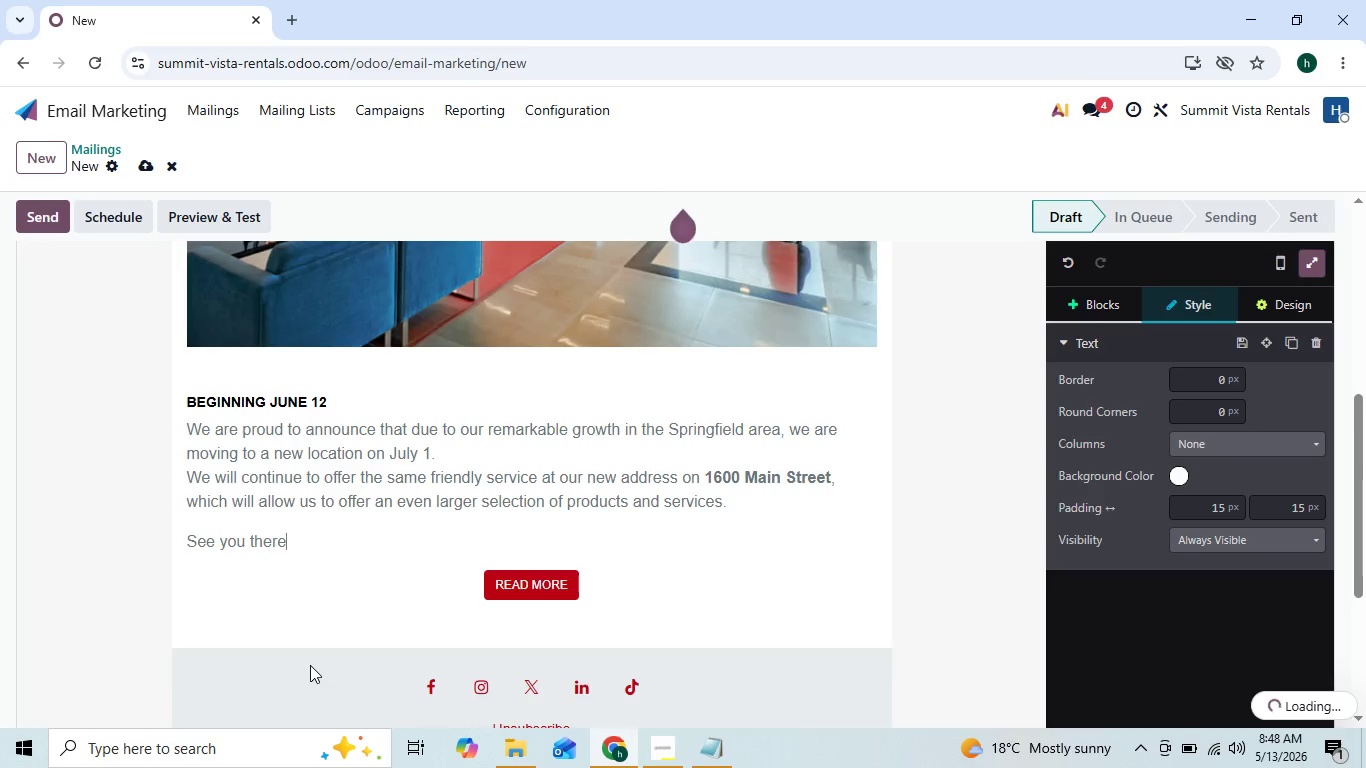 
key(Backspace)
 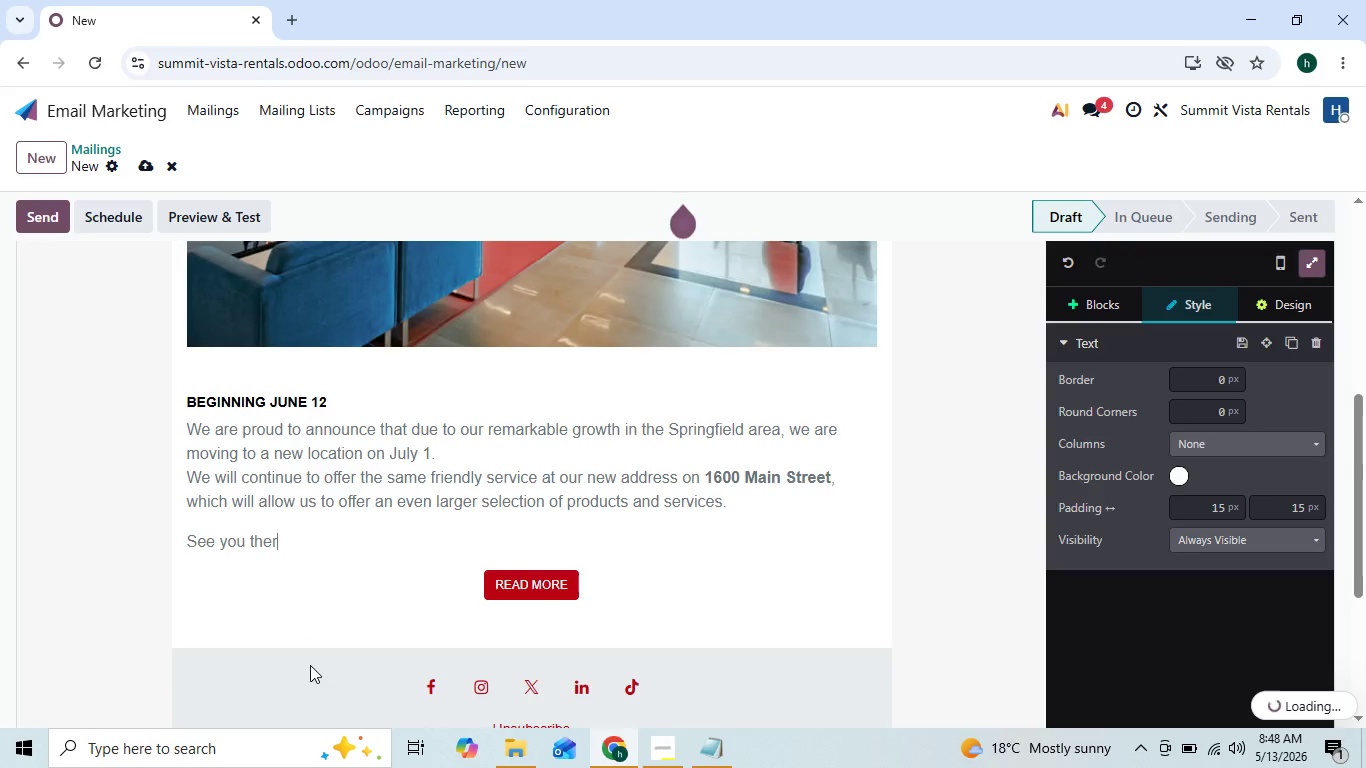 
key(Backspace)
 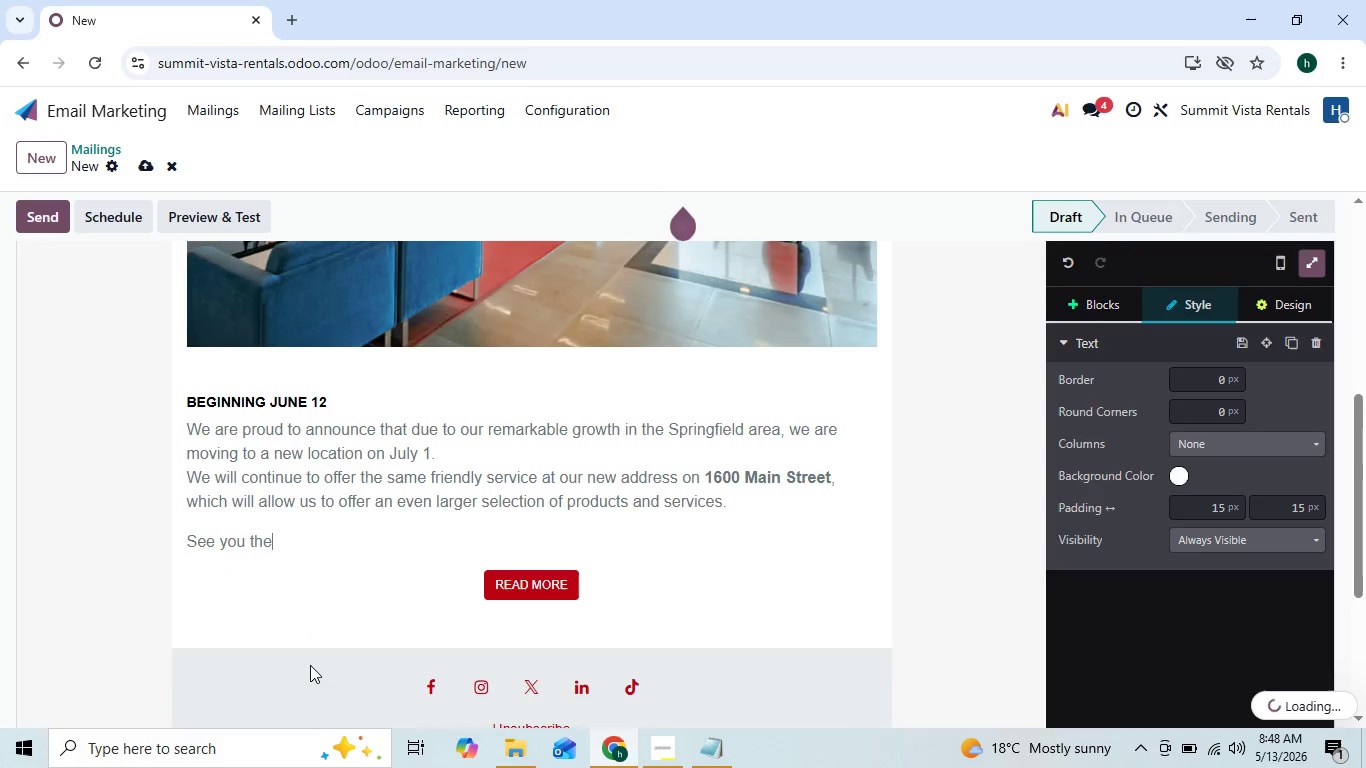 
key(Backspace)
 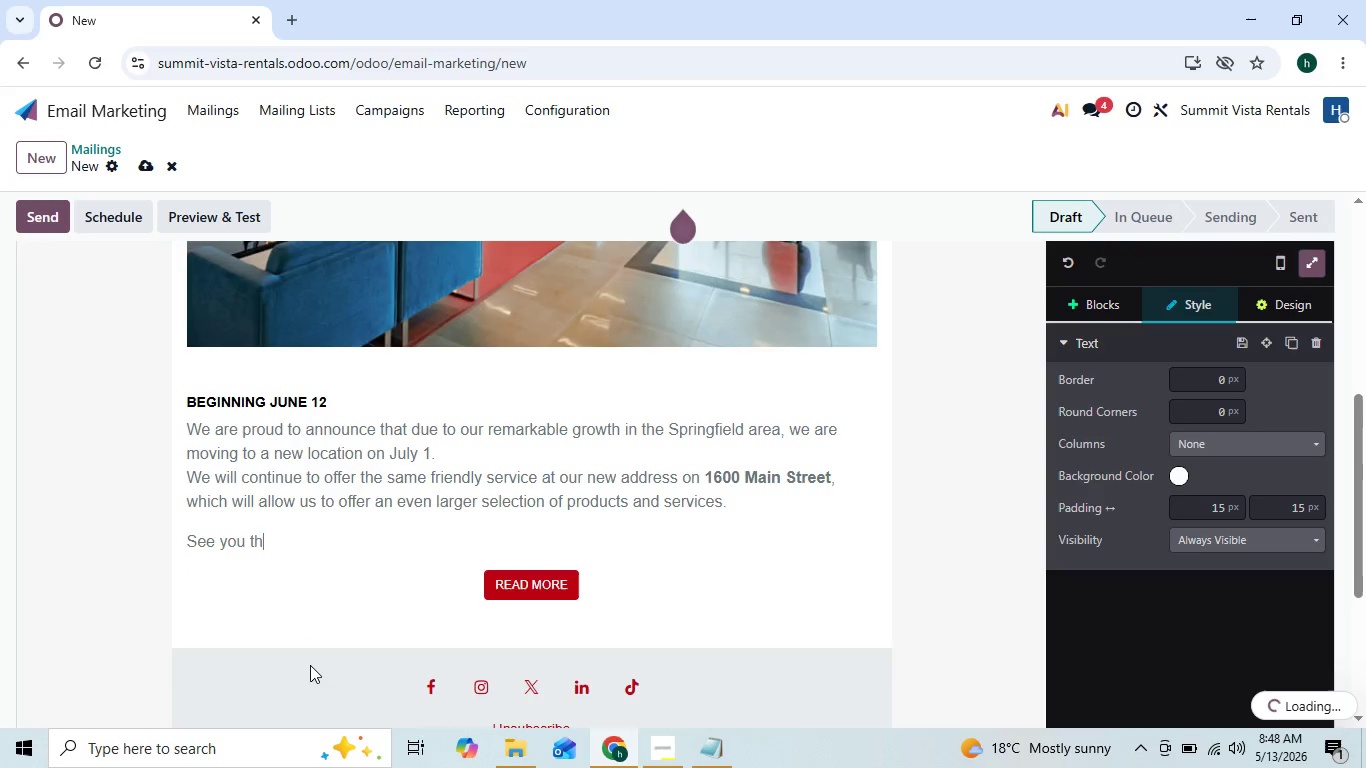 
hold_key(key=Backspace, duration=0.41)
 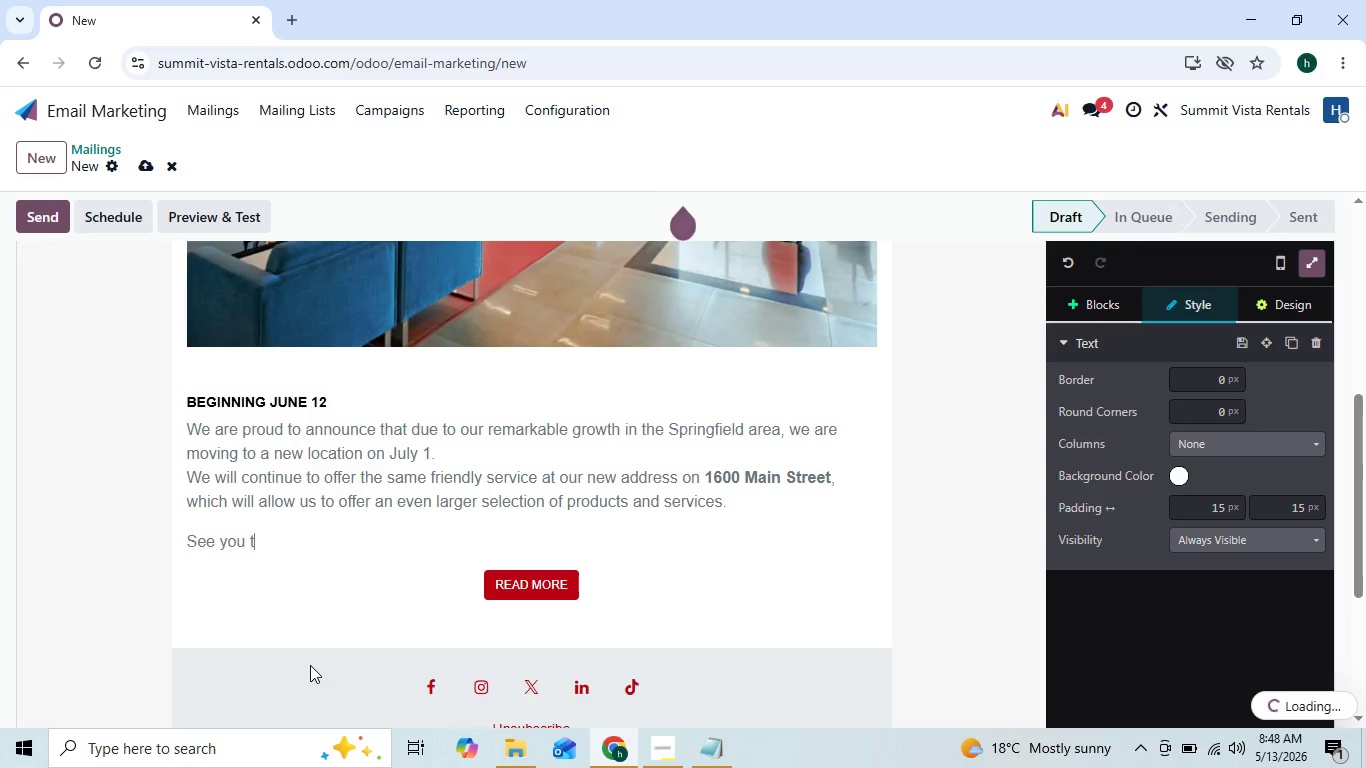 
key(Backspace)
 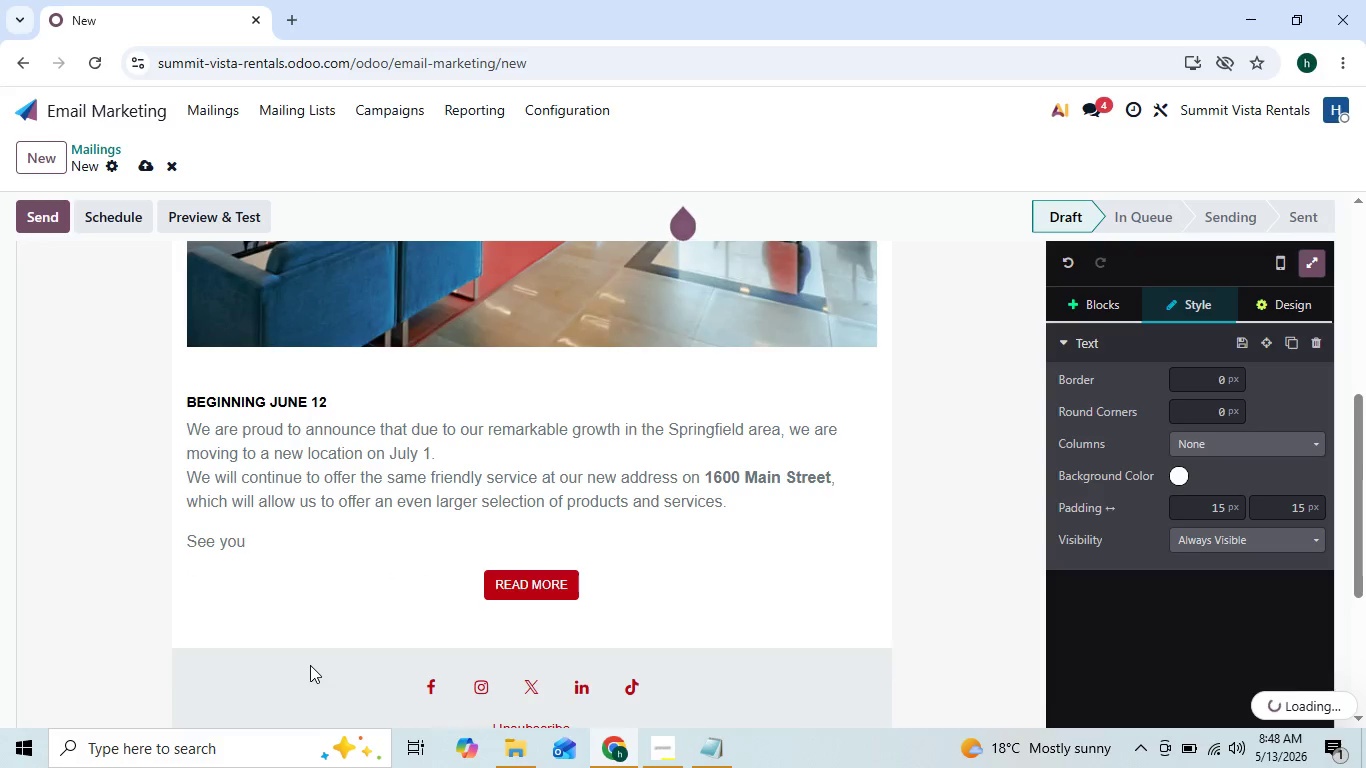 
key(Backspace)
 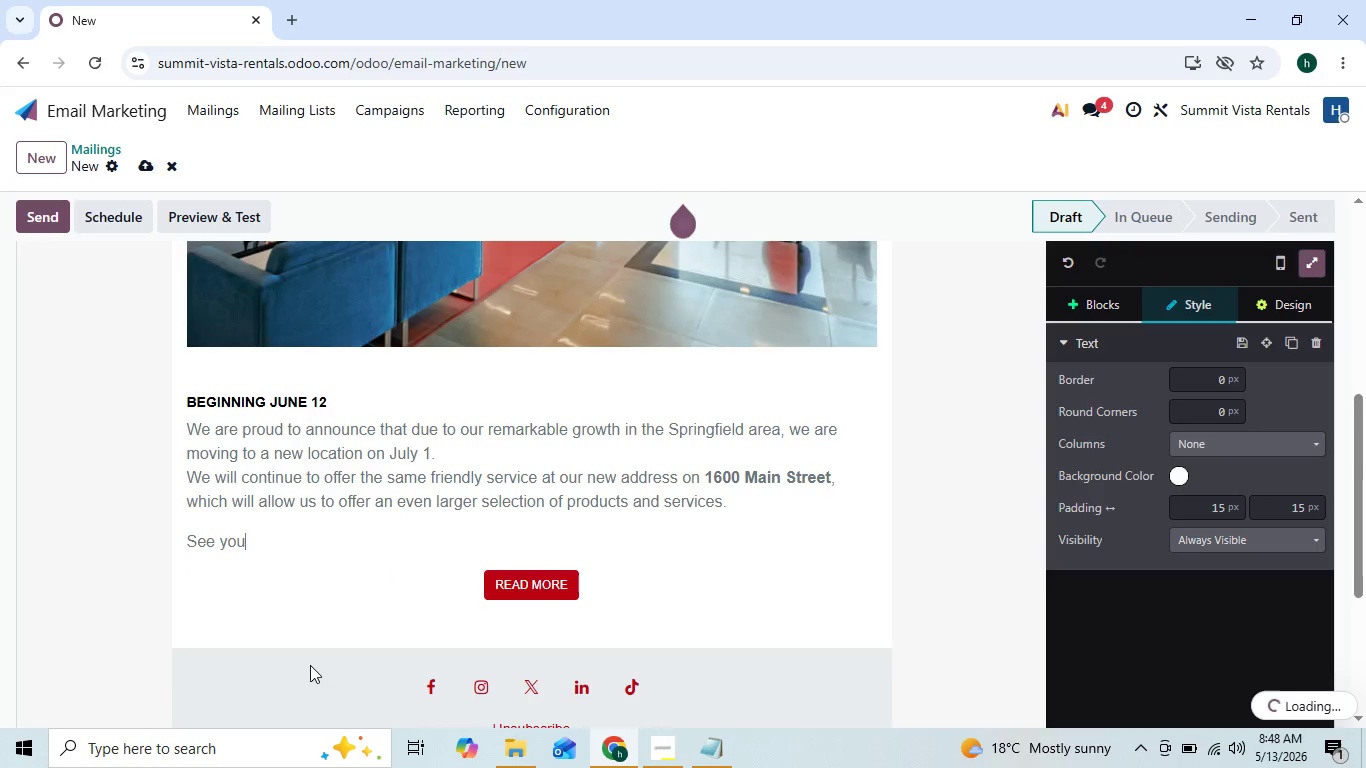 
key(Backspace)
 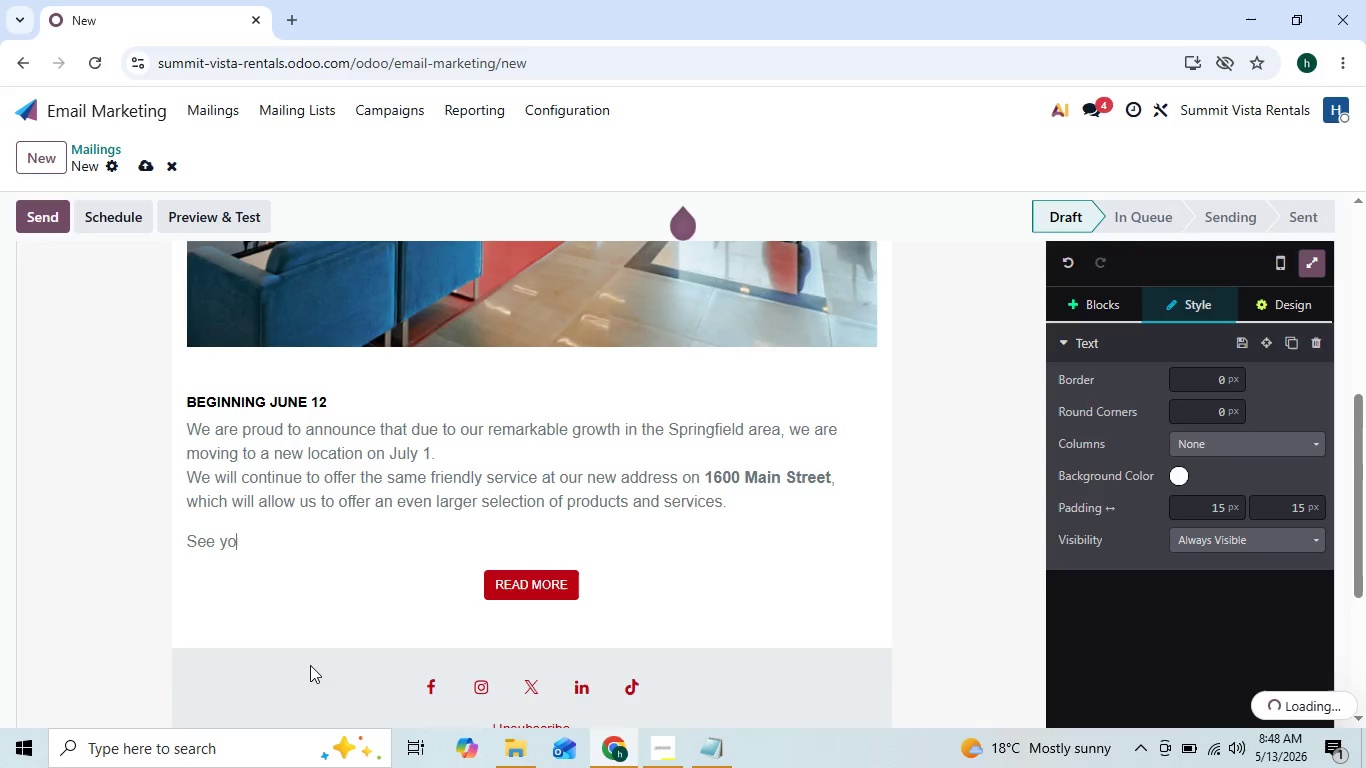 
key(Backspace)
 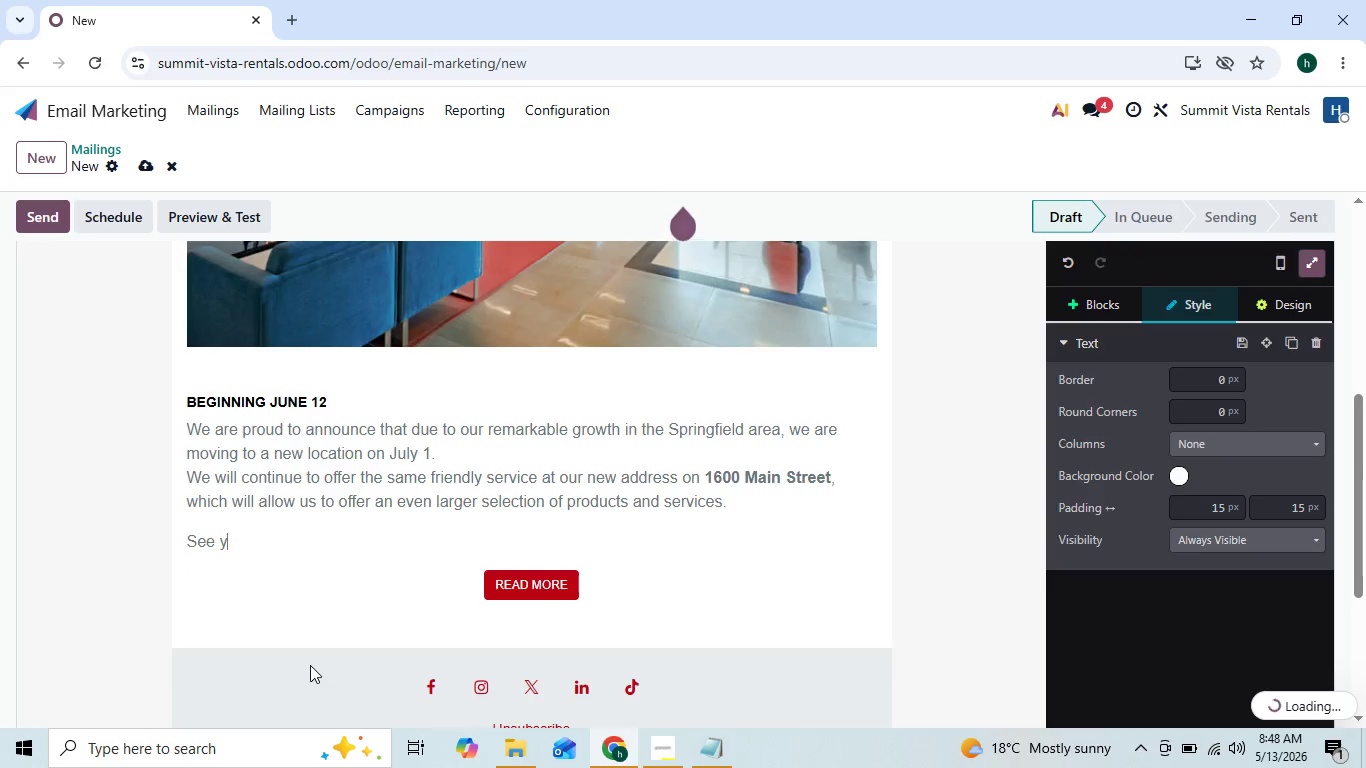 
key(Backspace)
 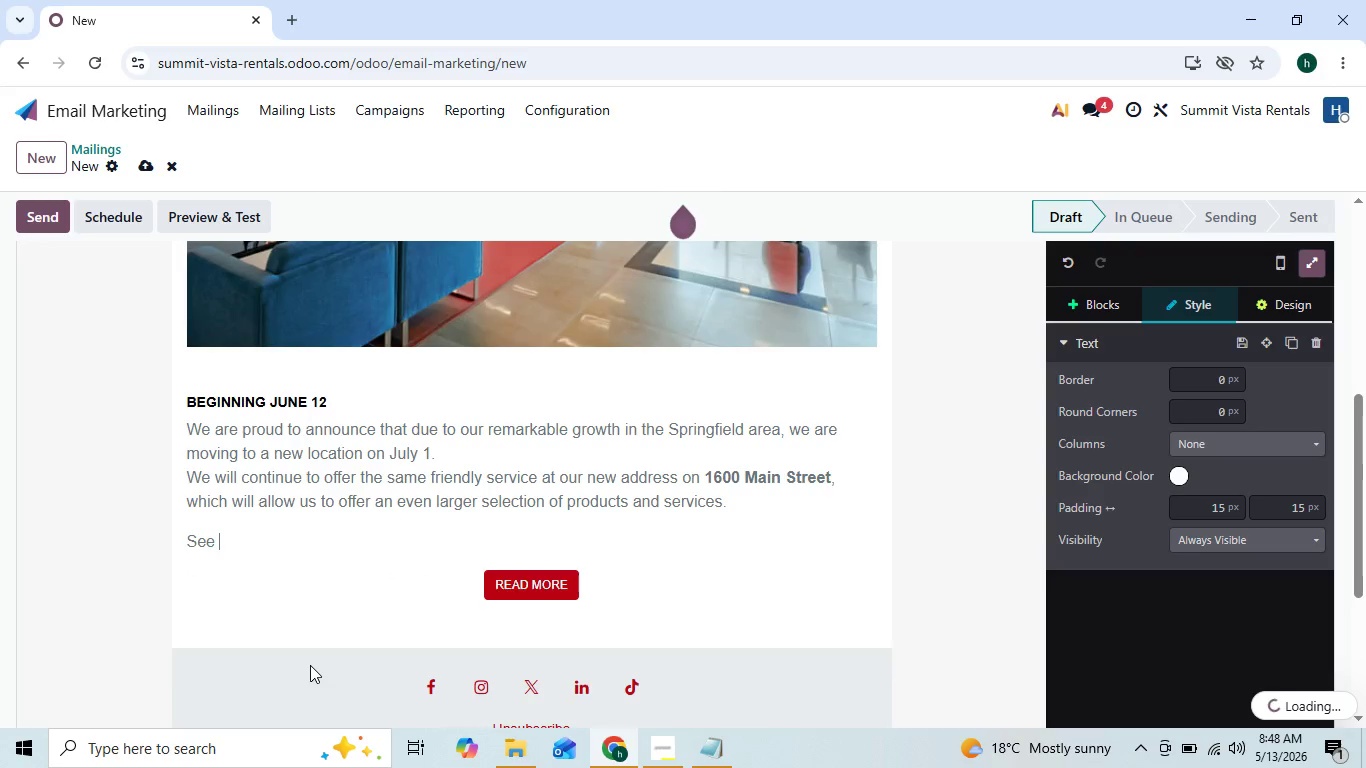 
key(Backspace)
 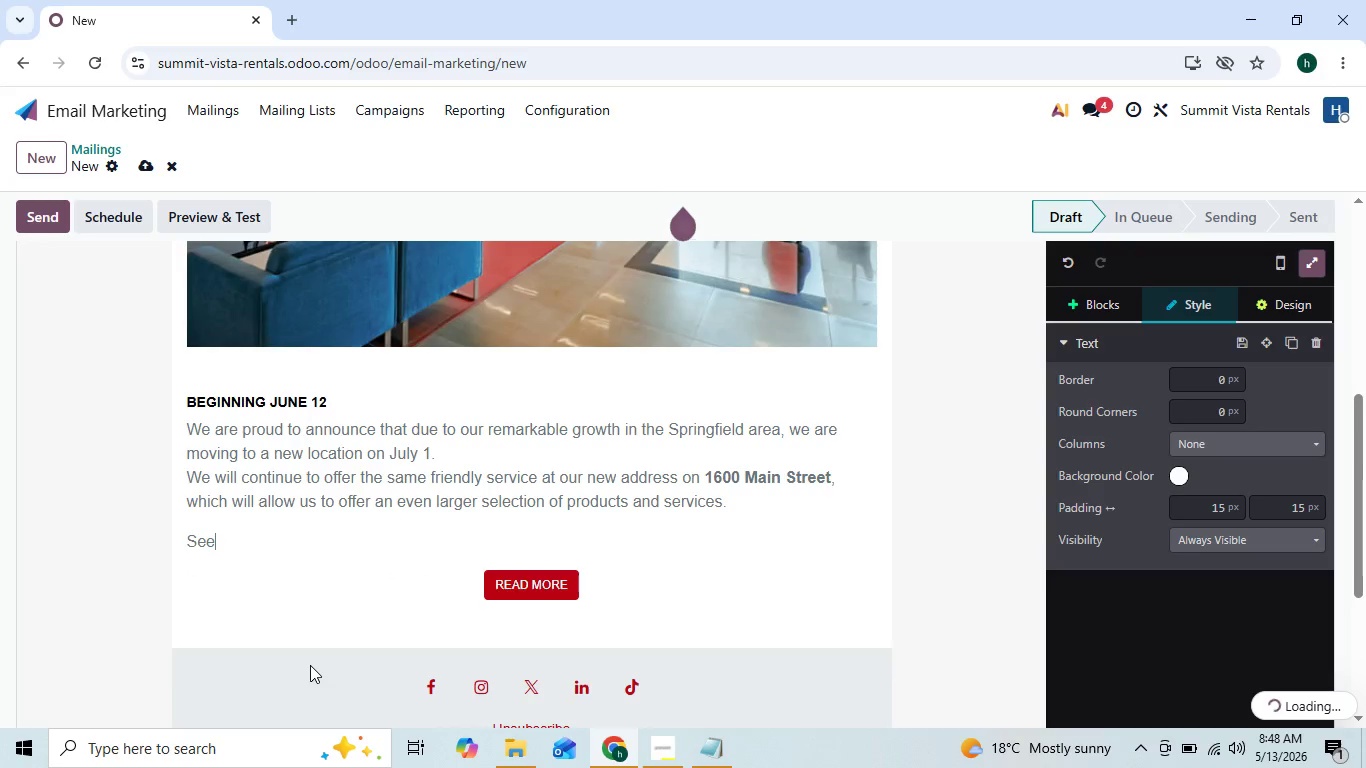 
key(Backspace)
 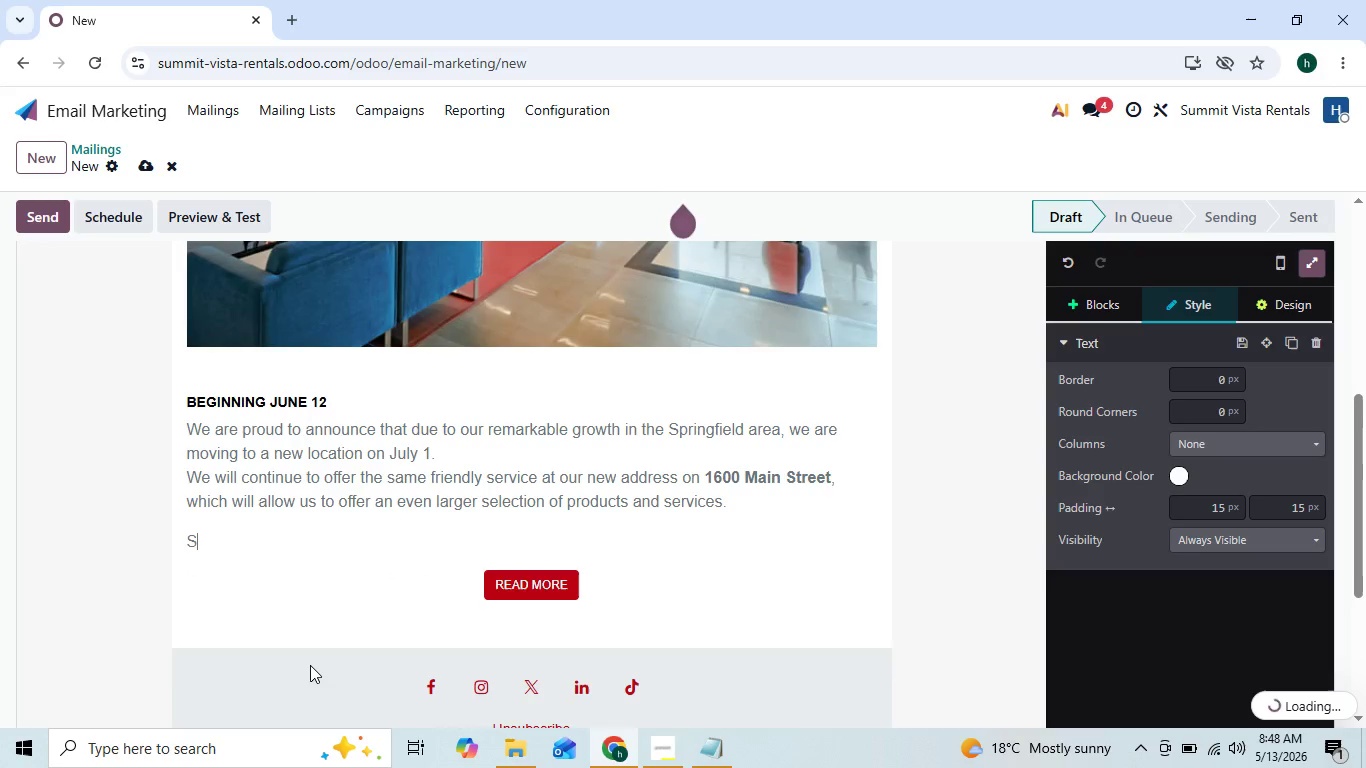 
key(Backspace)
 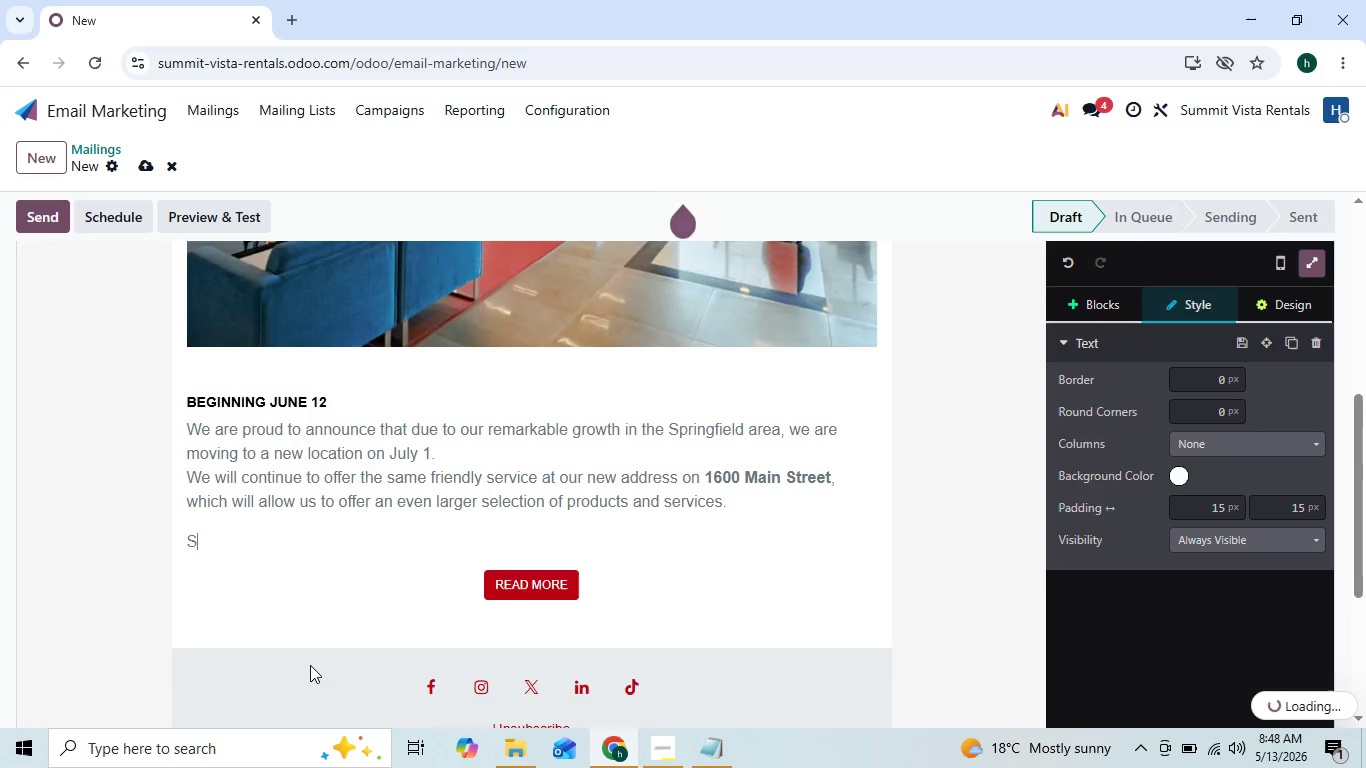 
key(Backspace)
 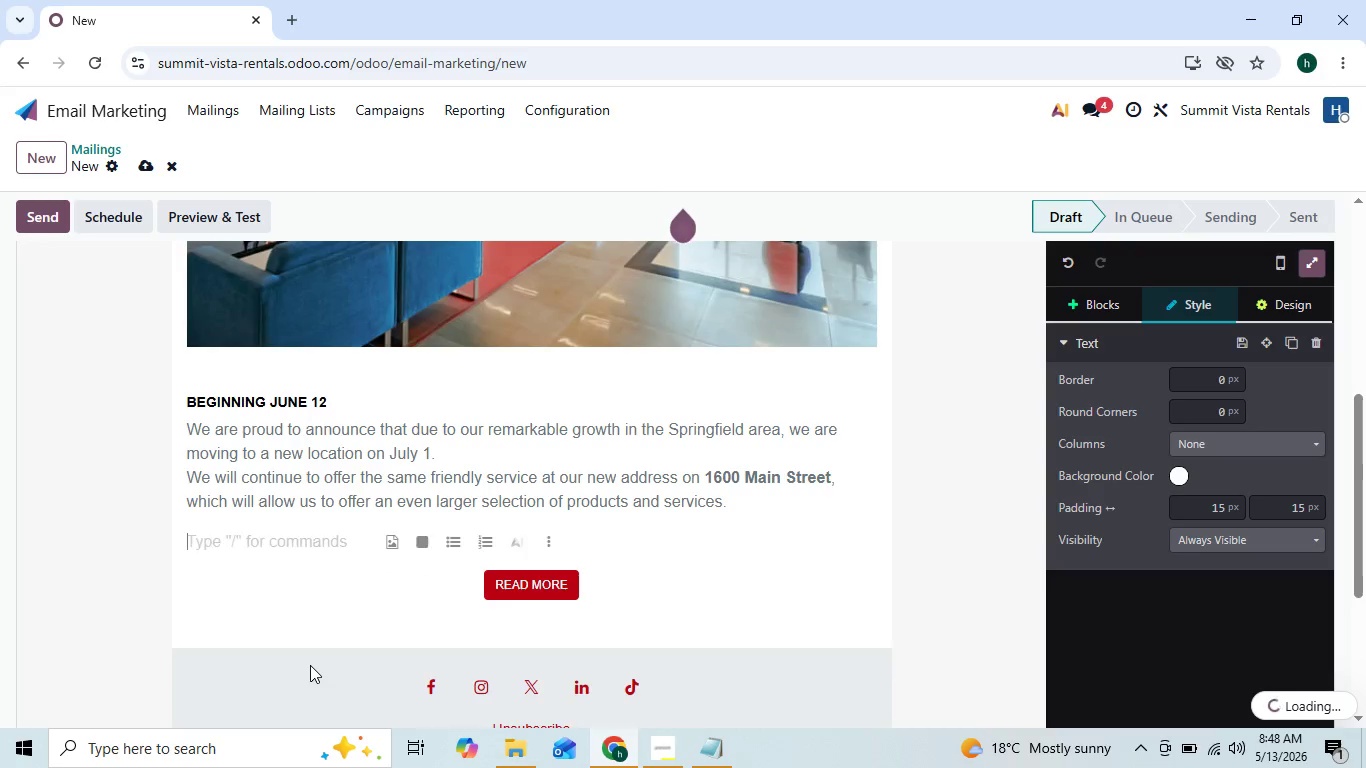 
key(Backspace)
 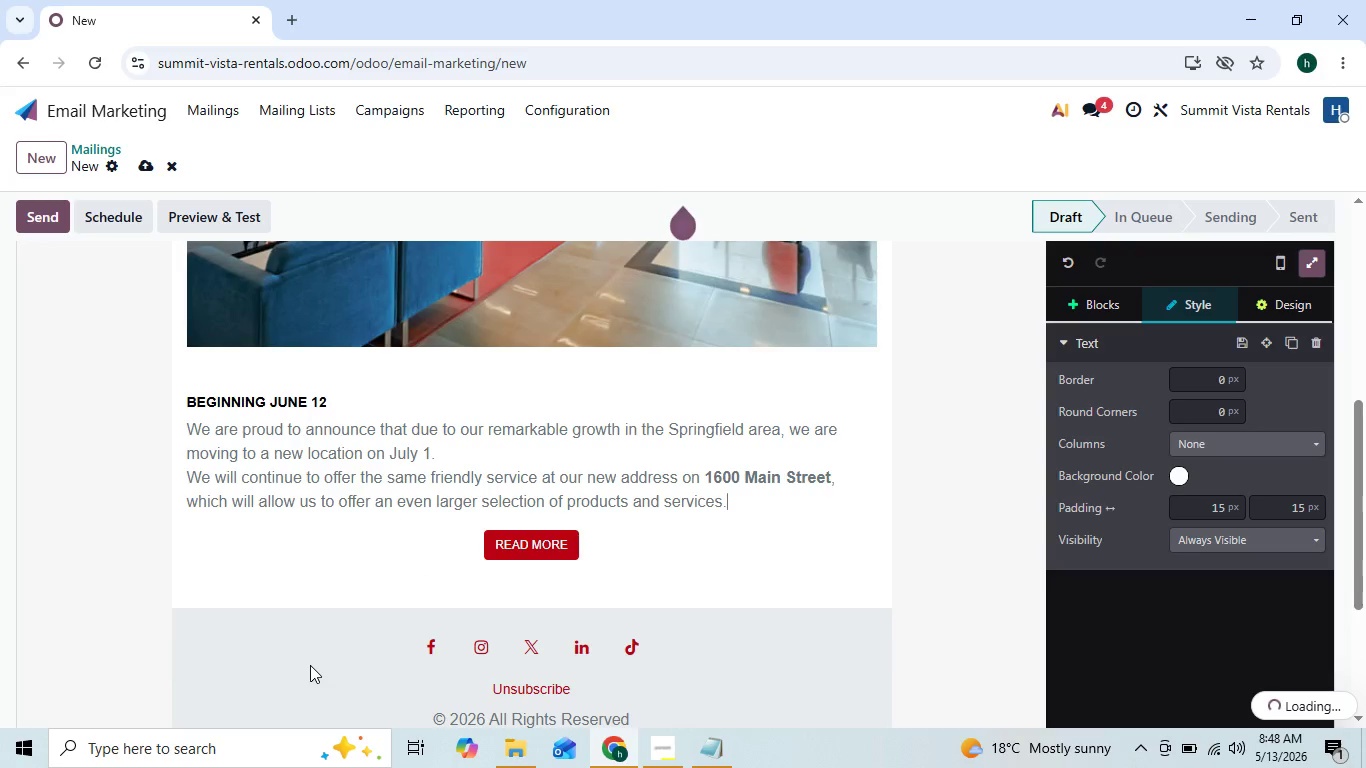 
key(Backspace)
 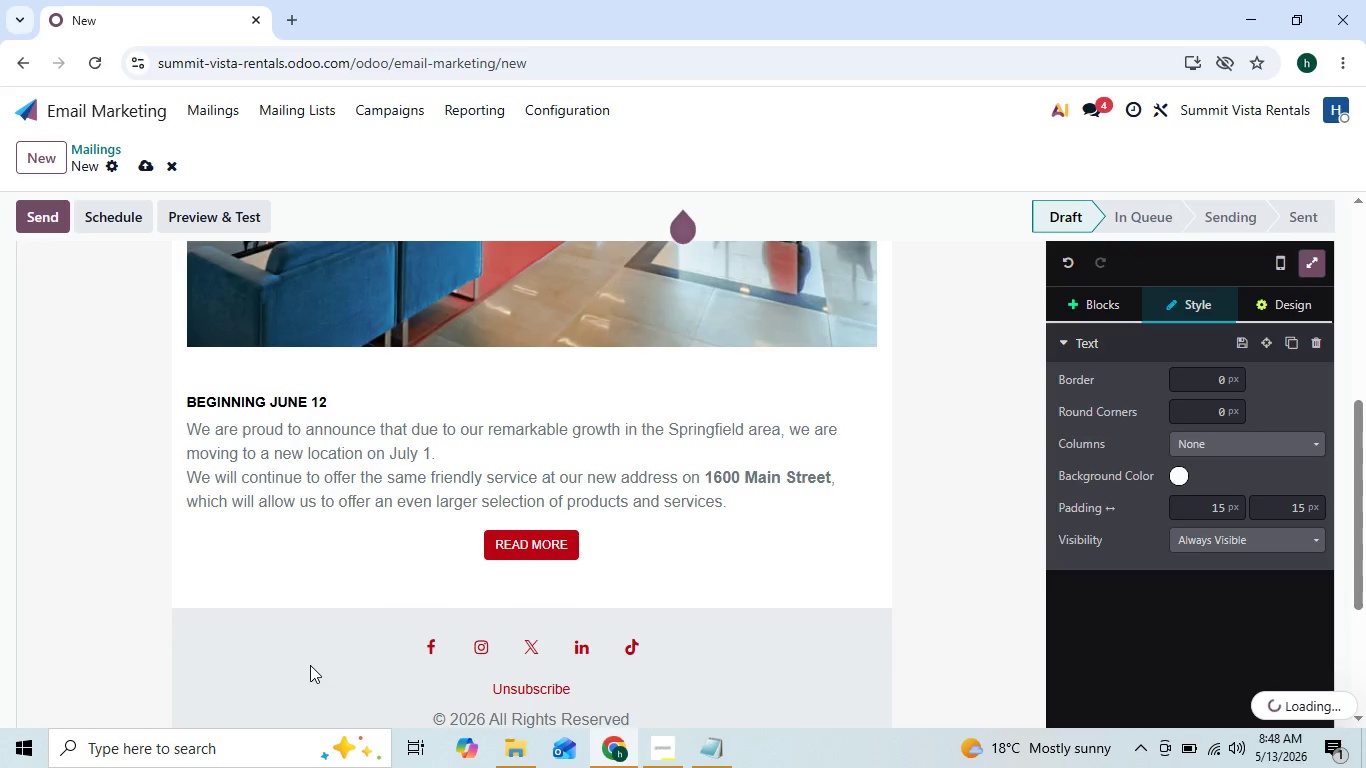 
key(Backspace)
 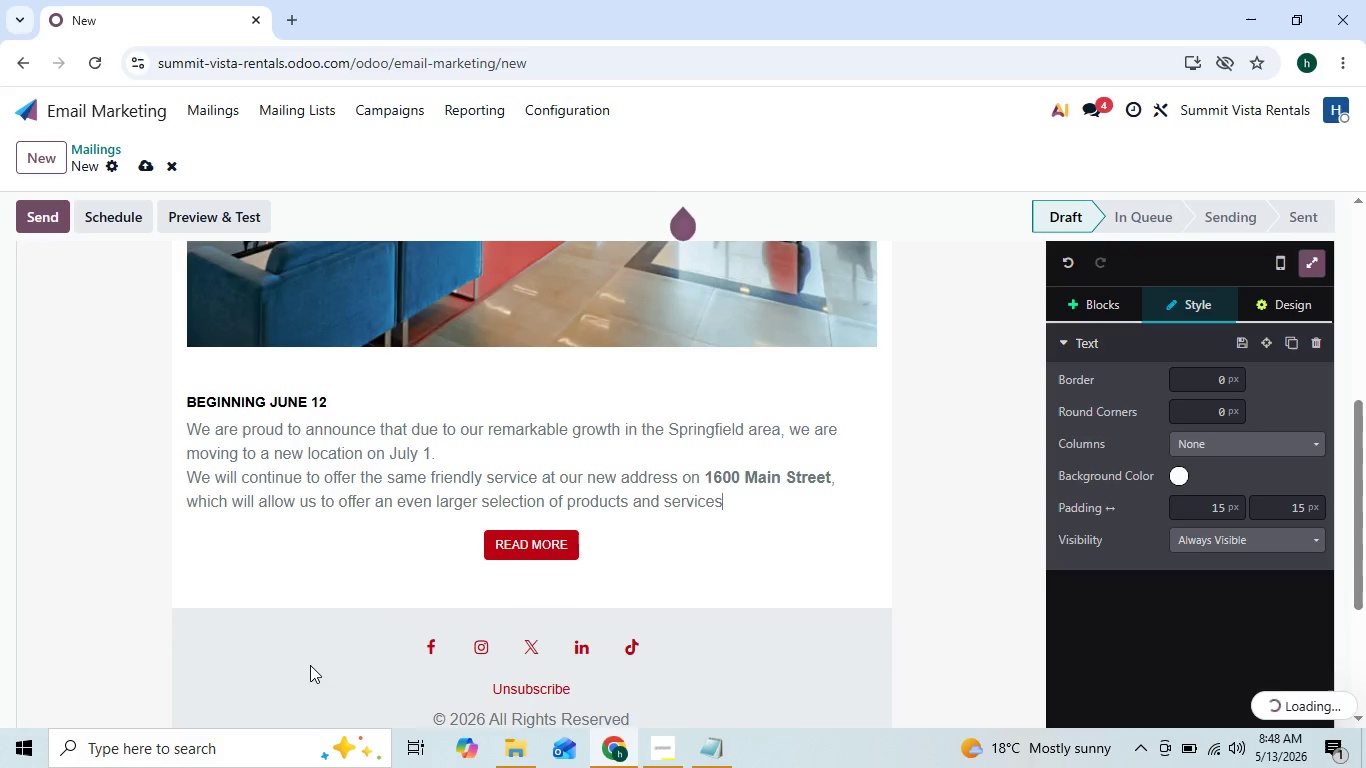 
key(Backspace)
 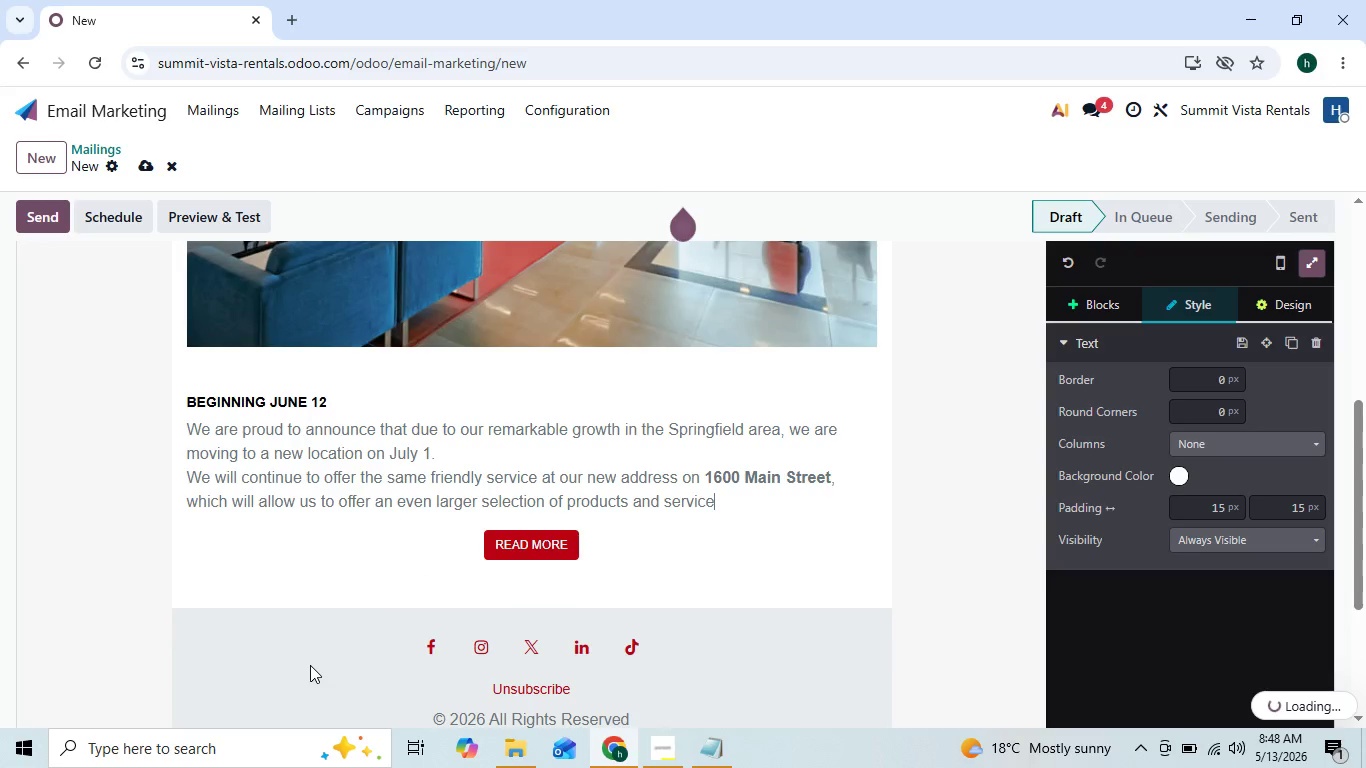 
key(Backspace)
 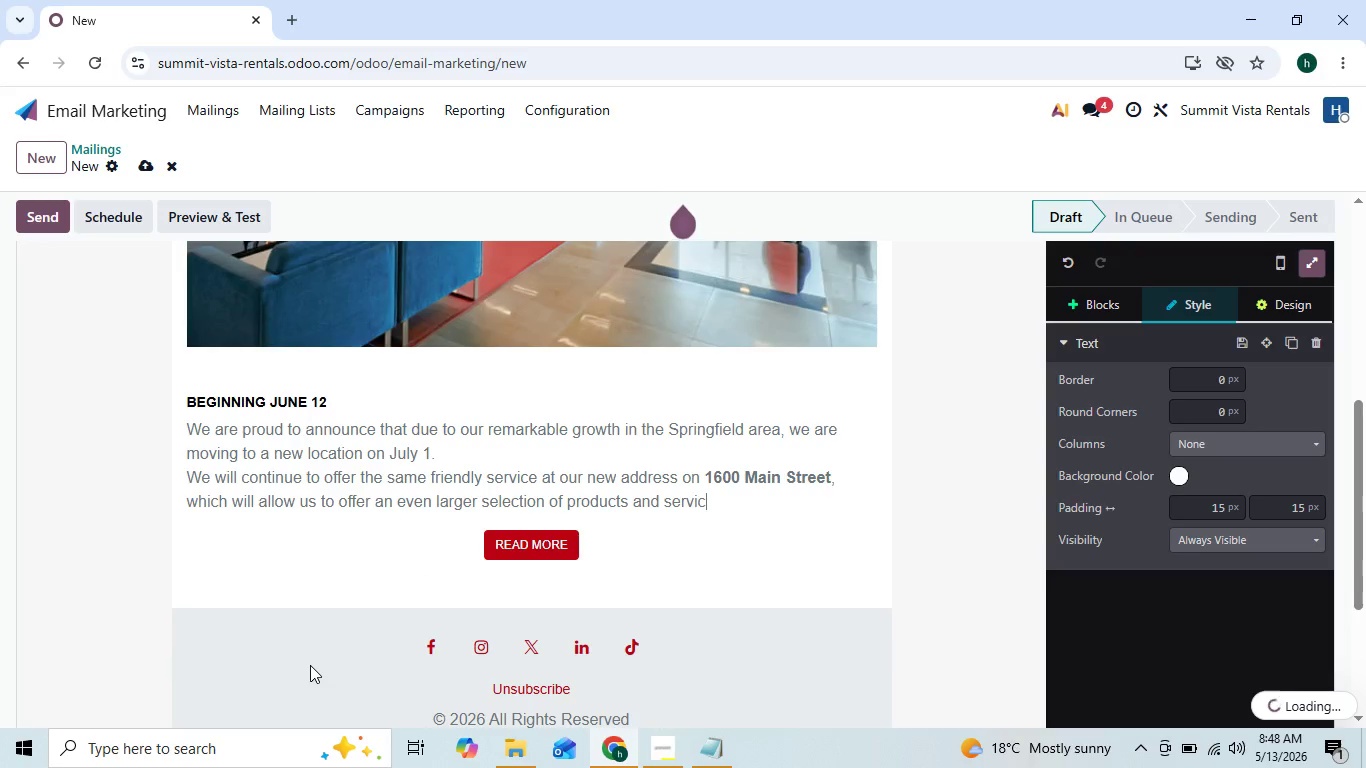 
key(Backspace)
 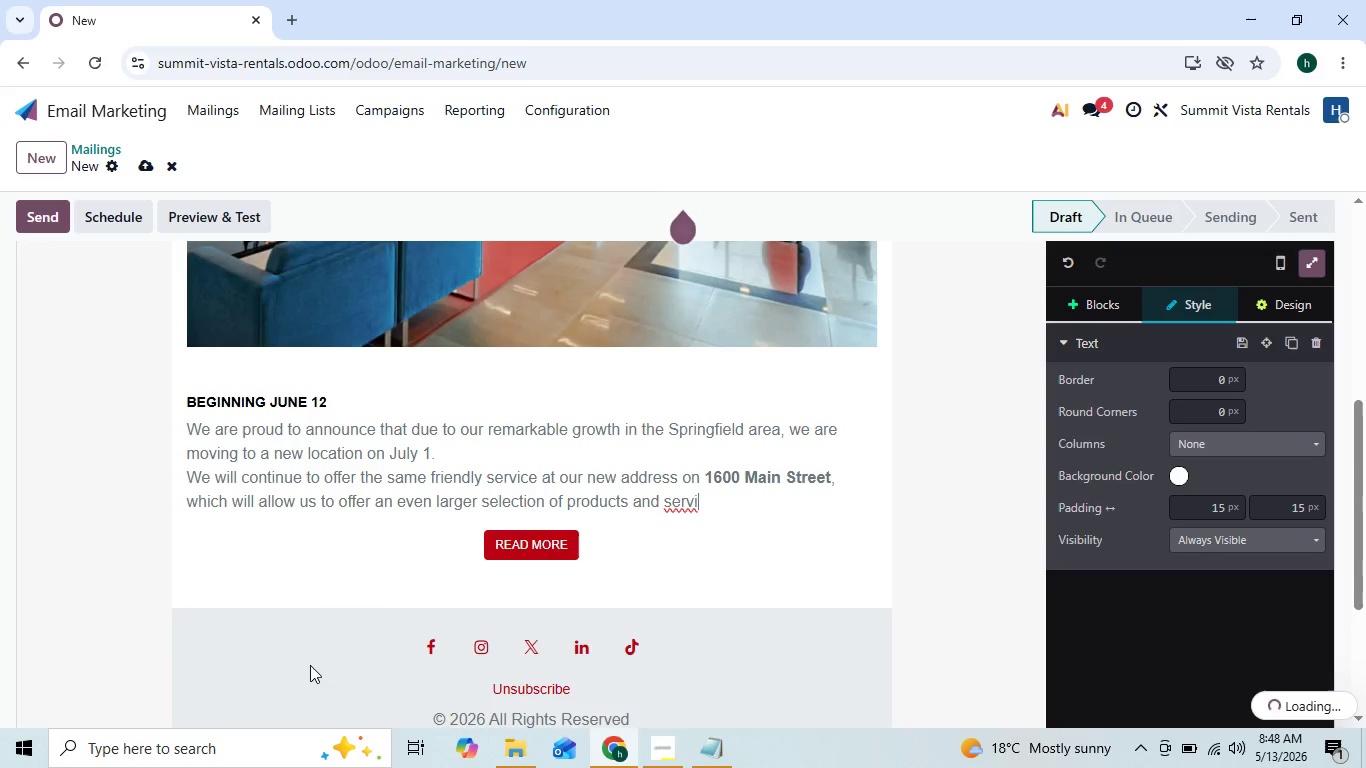 
key(Backspace)
 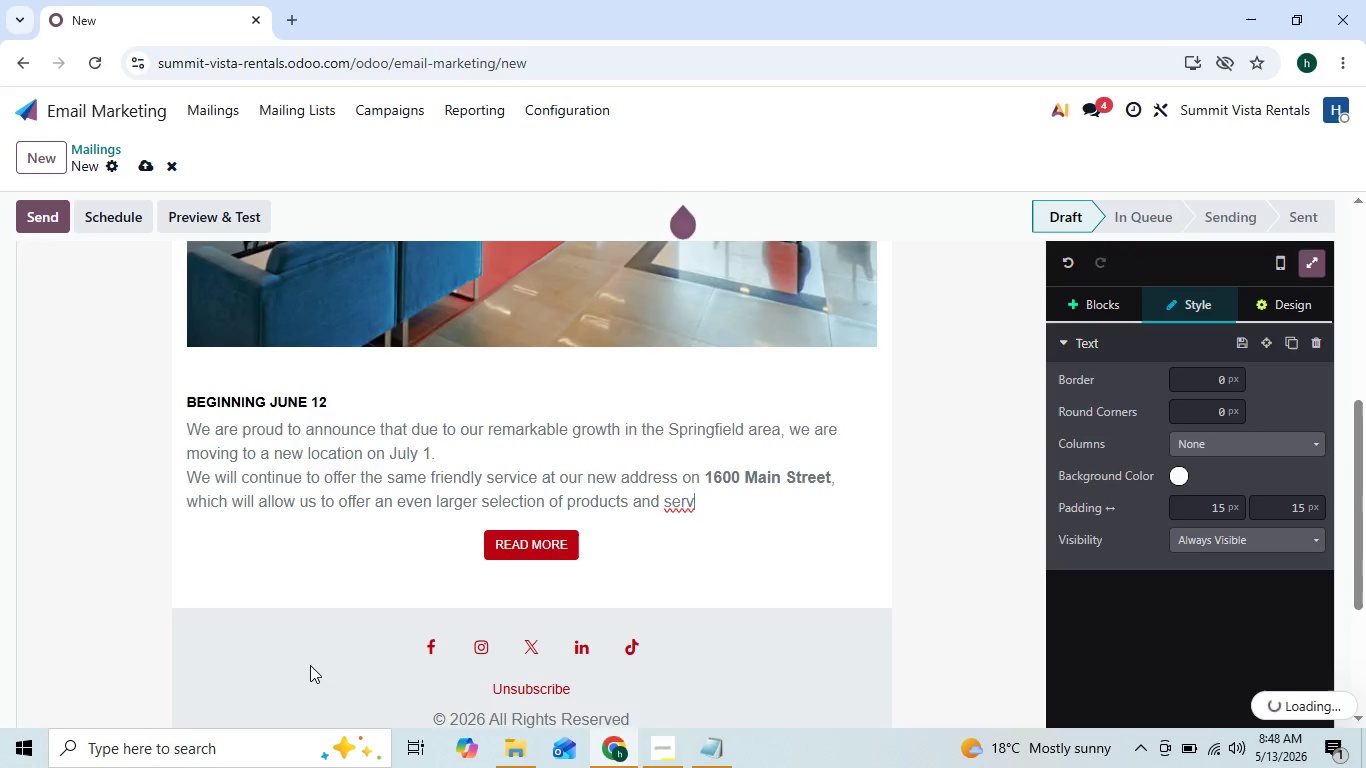 
key(Backspace)
 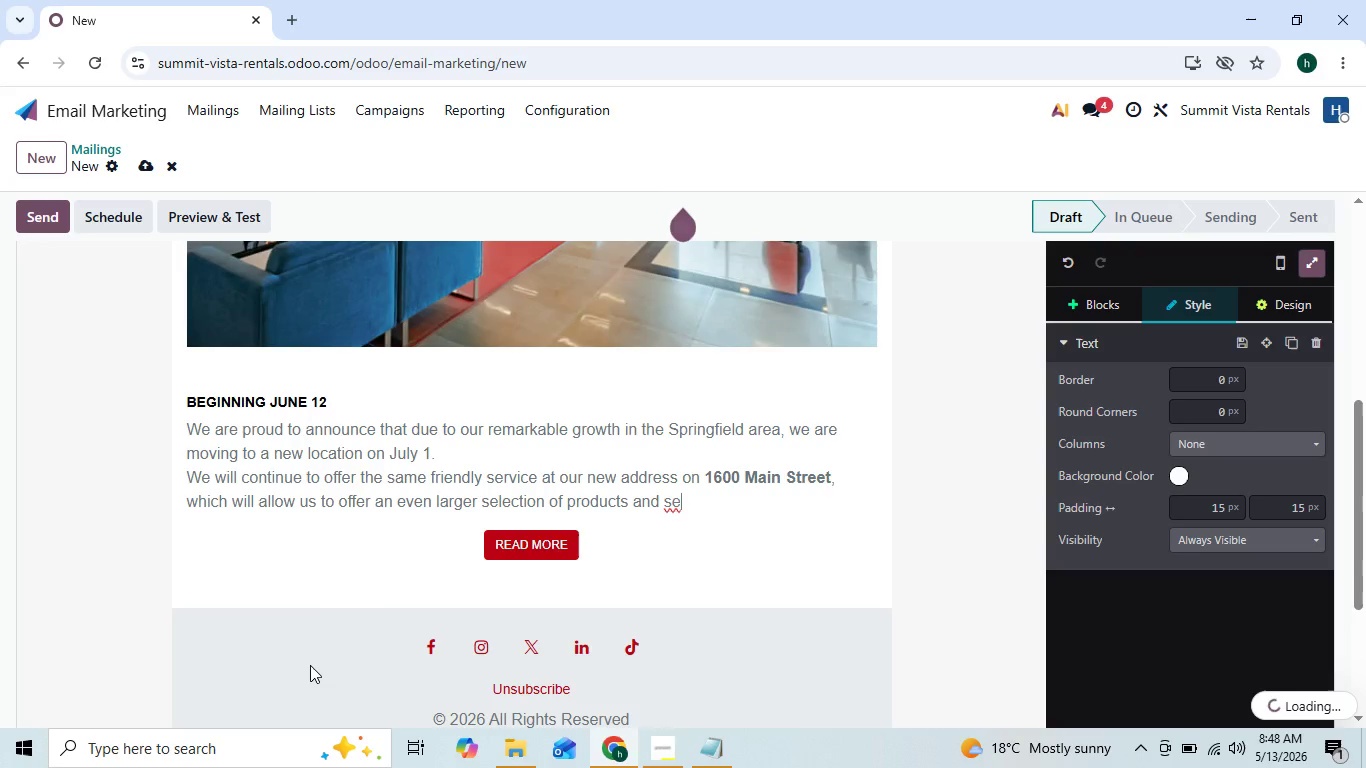 
key(Backspace)
 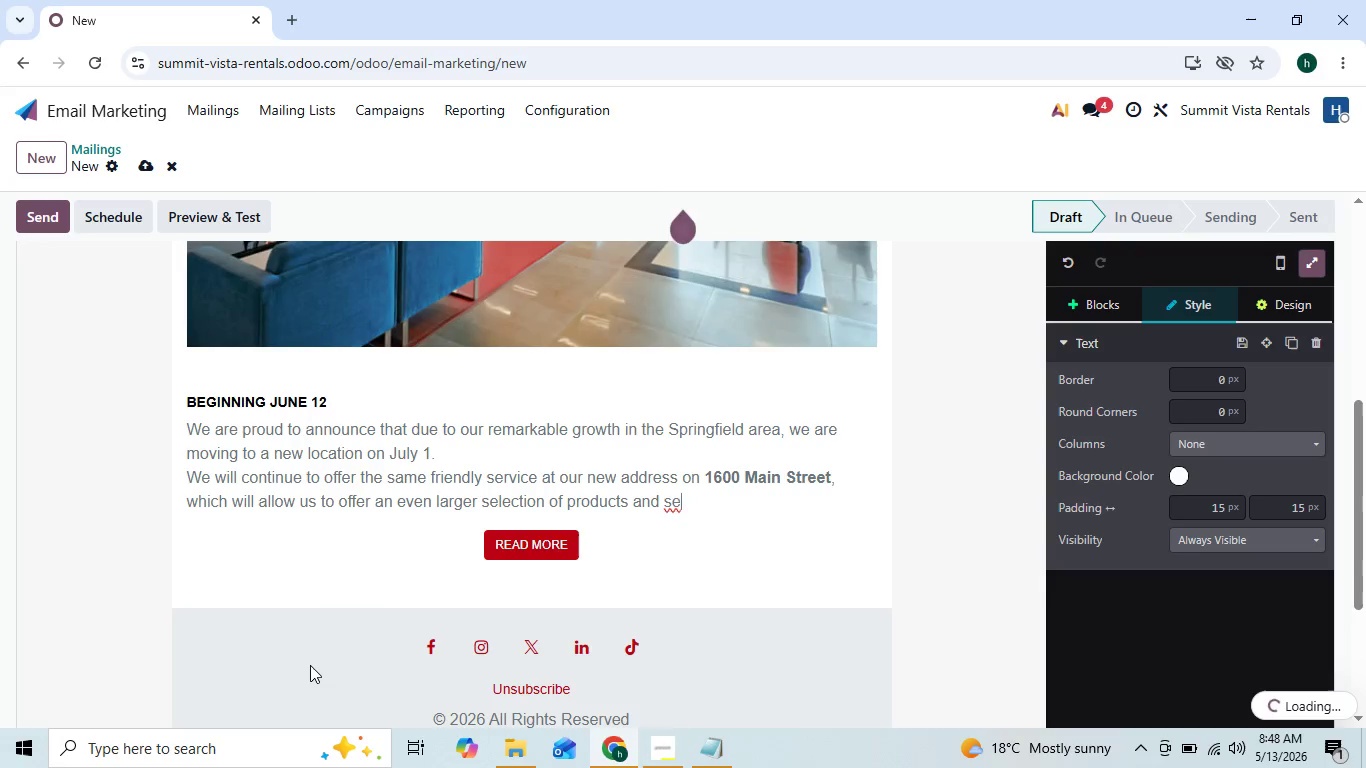 
key(Backspace)
 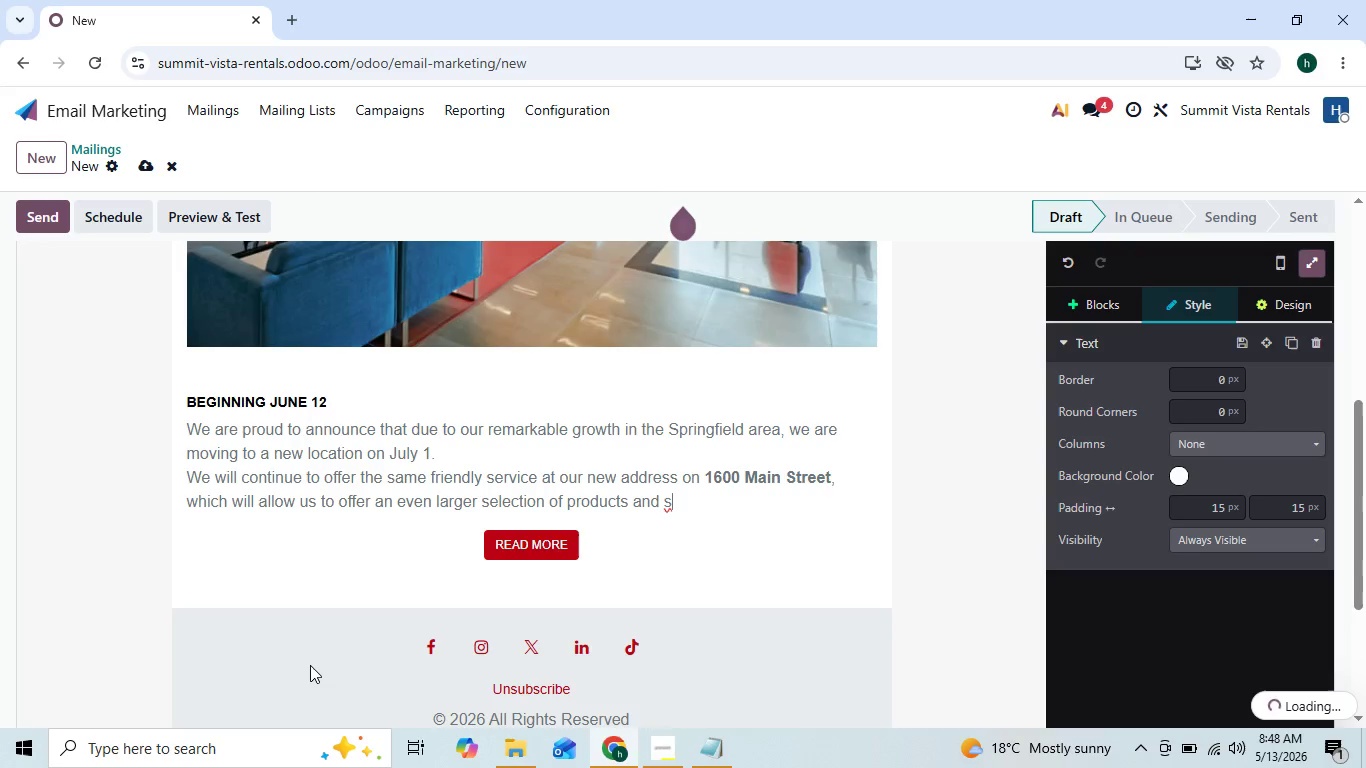 
key(Backspace)
 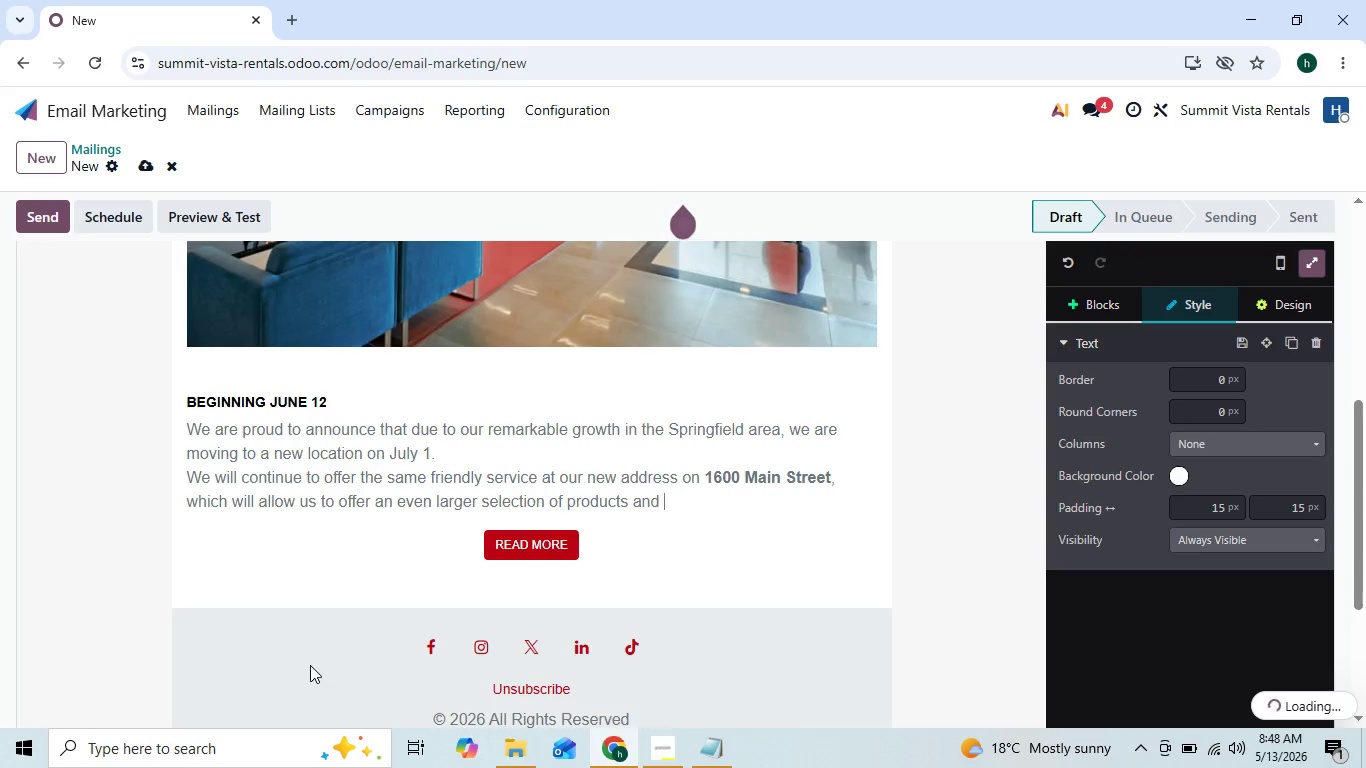 
key(Backspace)
 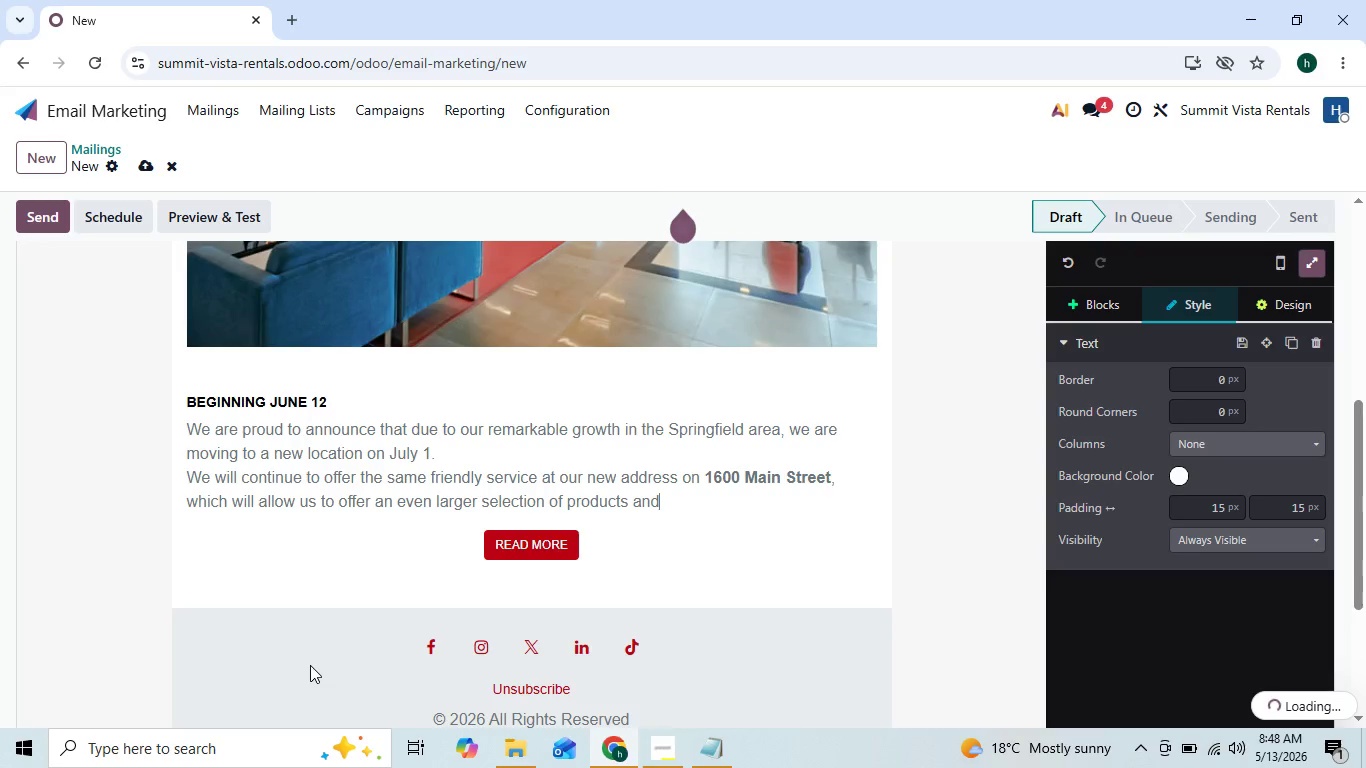 
key(Backspace)
 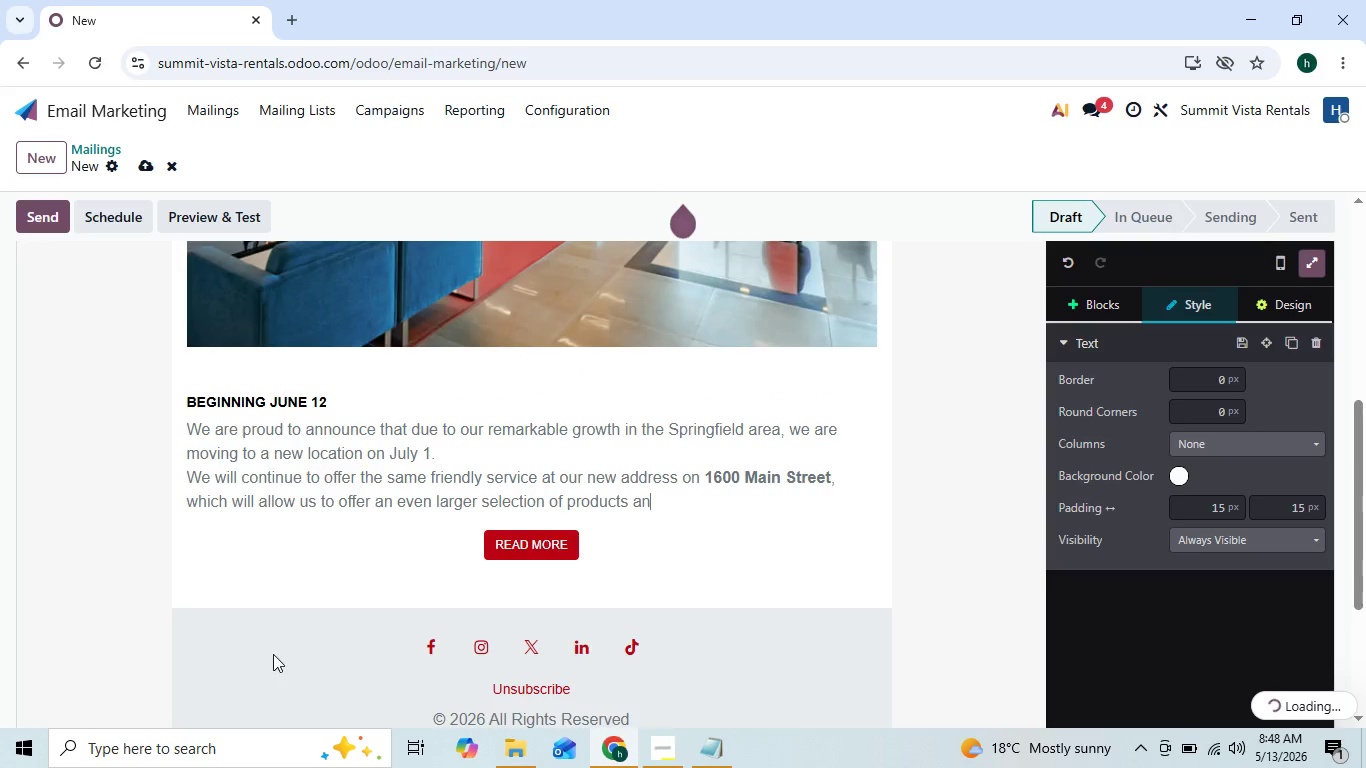 
key(Backspace)
 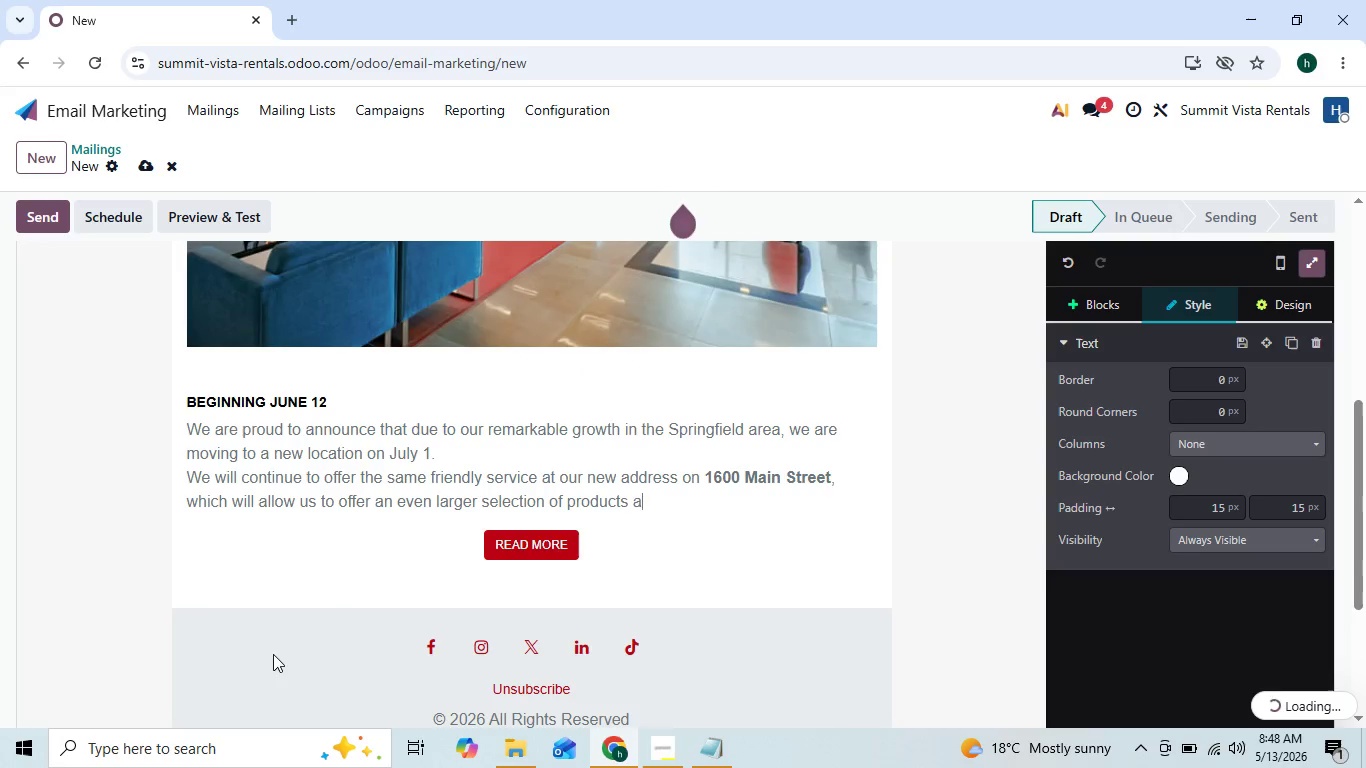 
key(Backspace)
 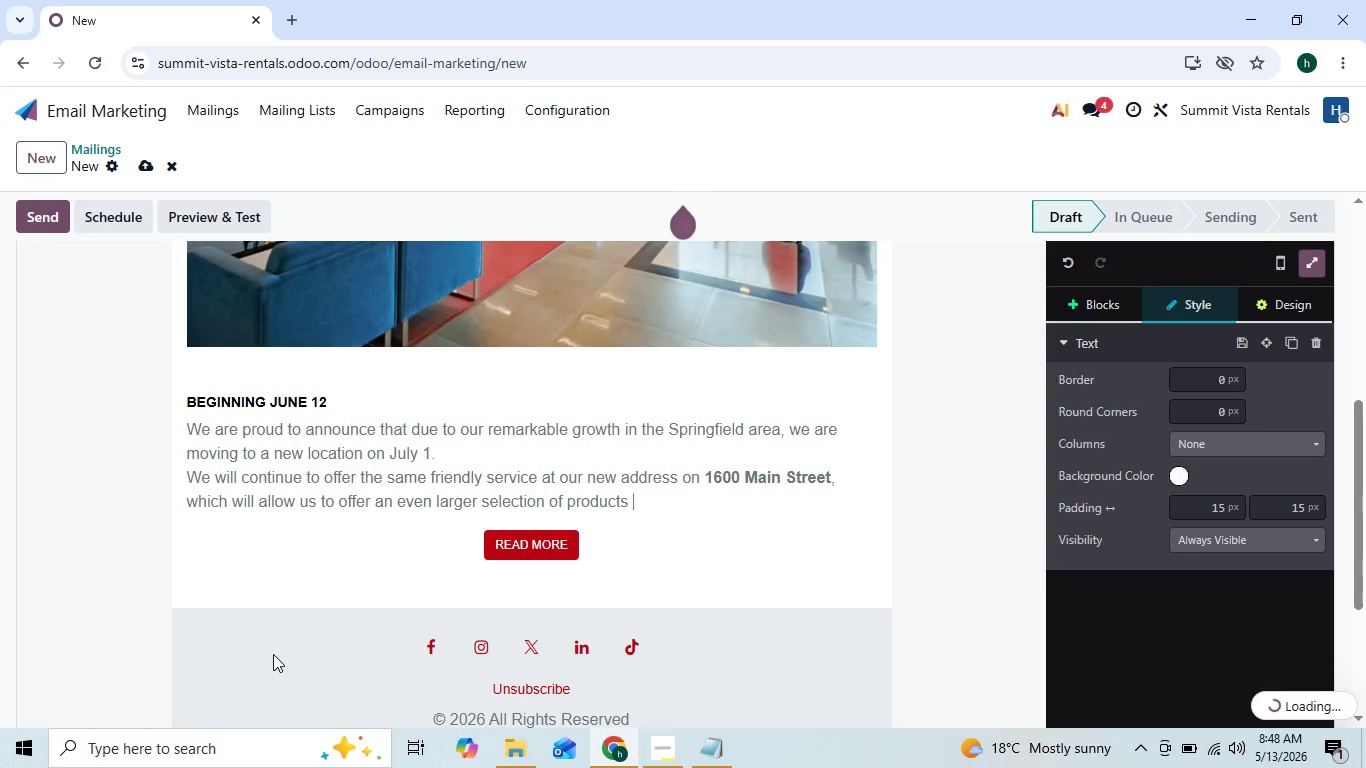 
key(Backspace)
 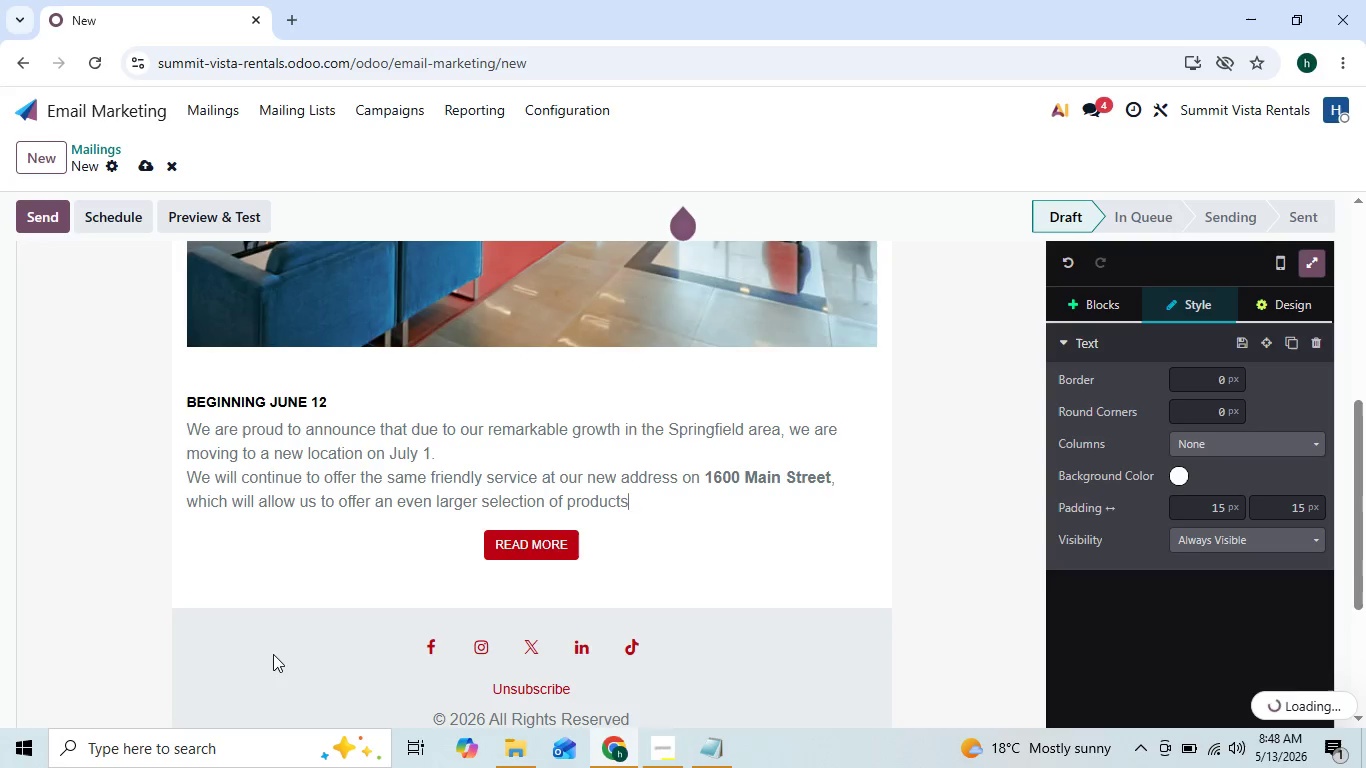 
key(Backspace)
 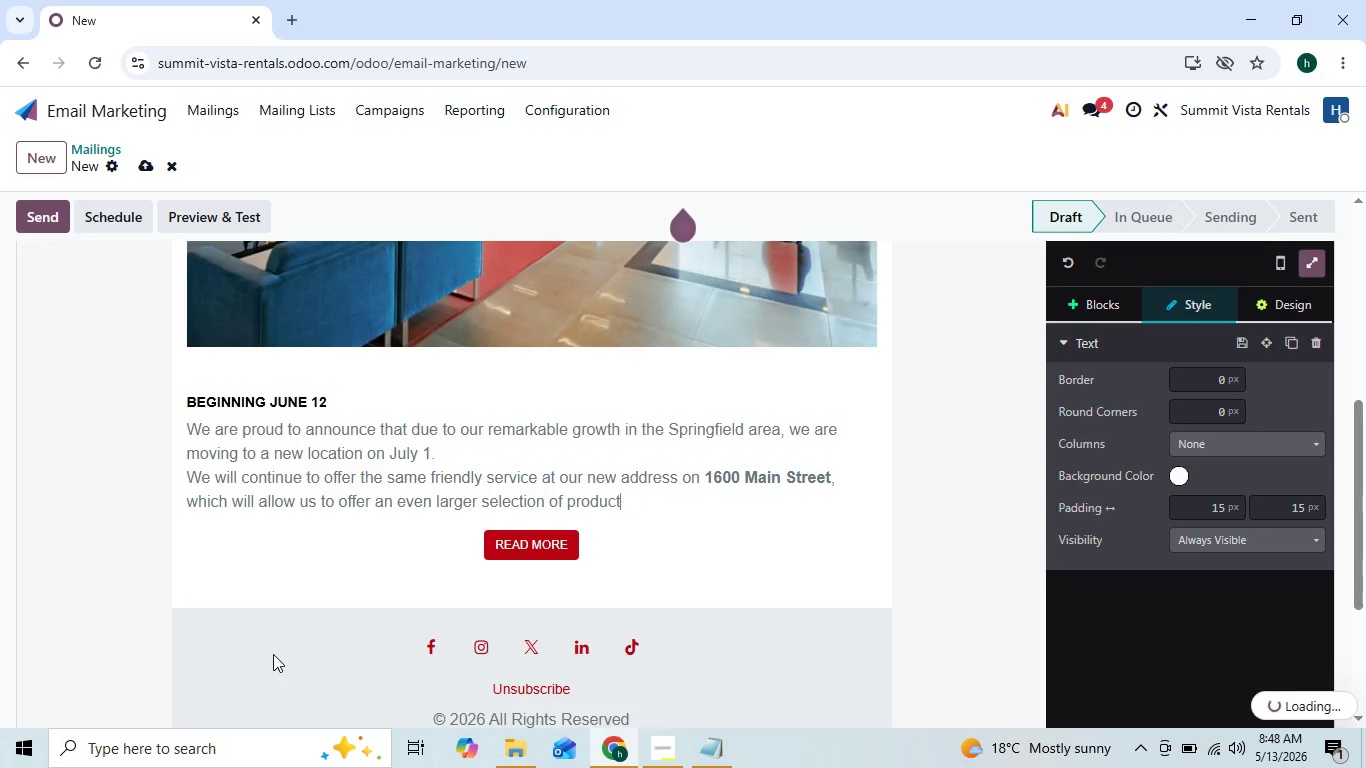 
key(Backspace)
 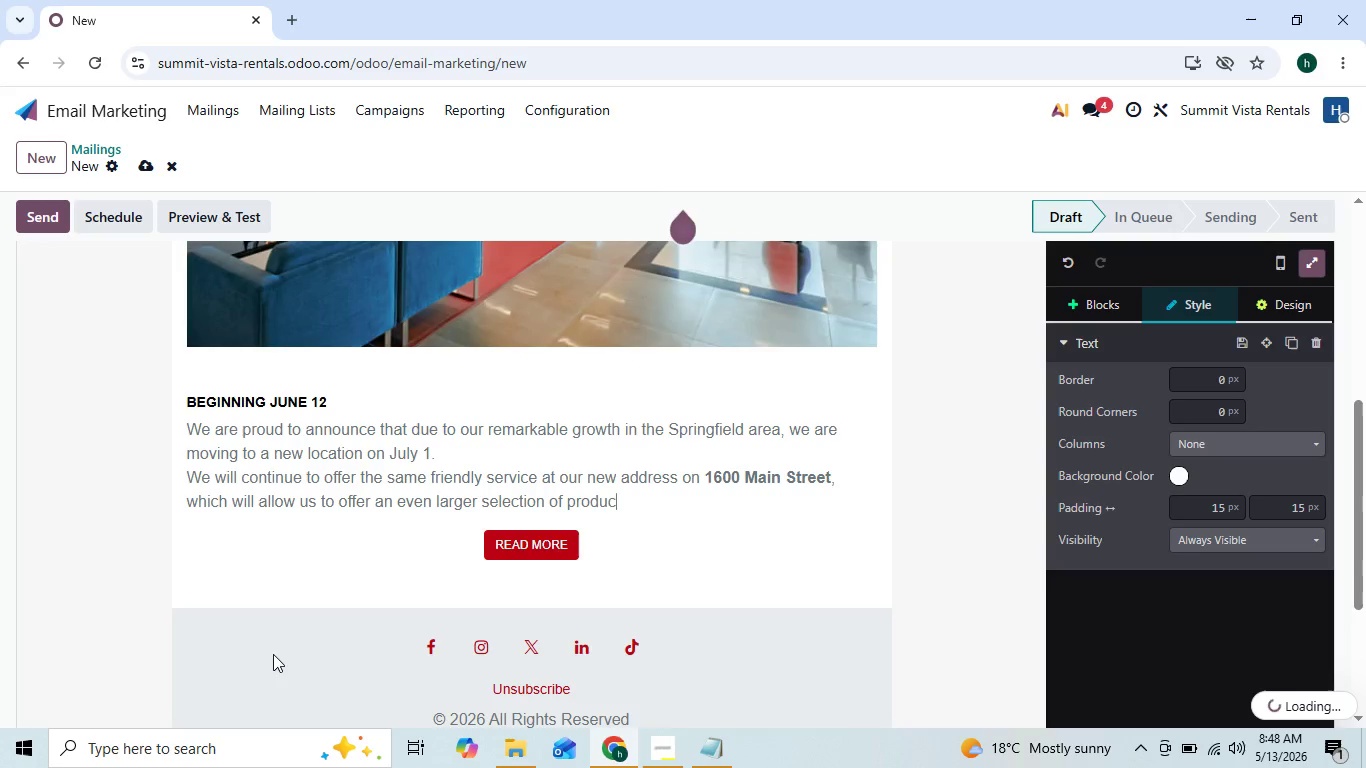 
key(Backspace)
 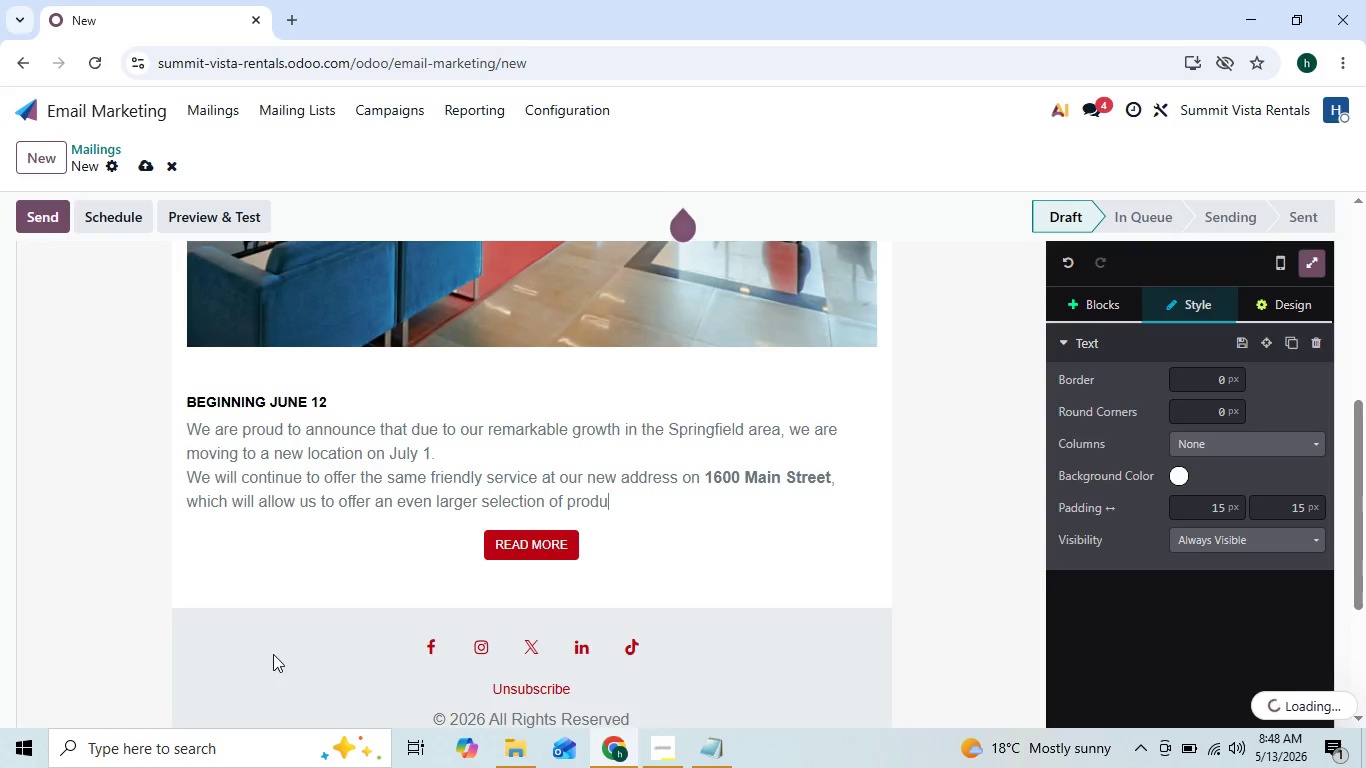 
key(Backspace)
 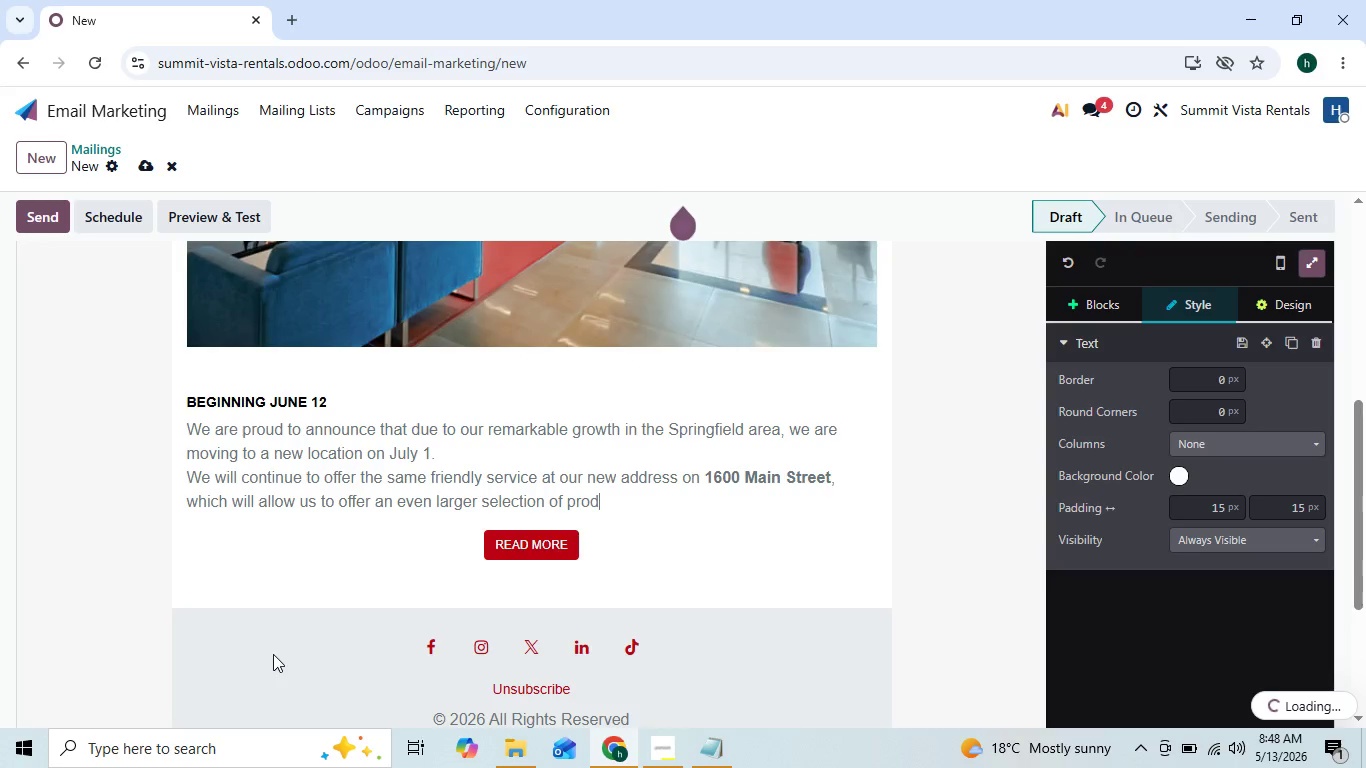 
key(Backspace)
 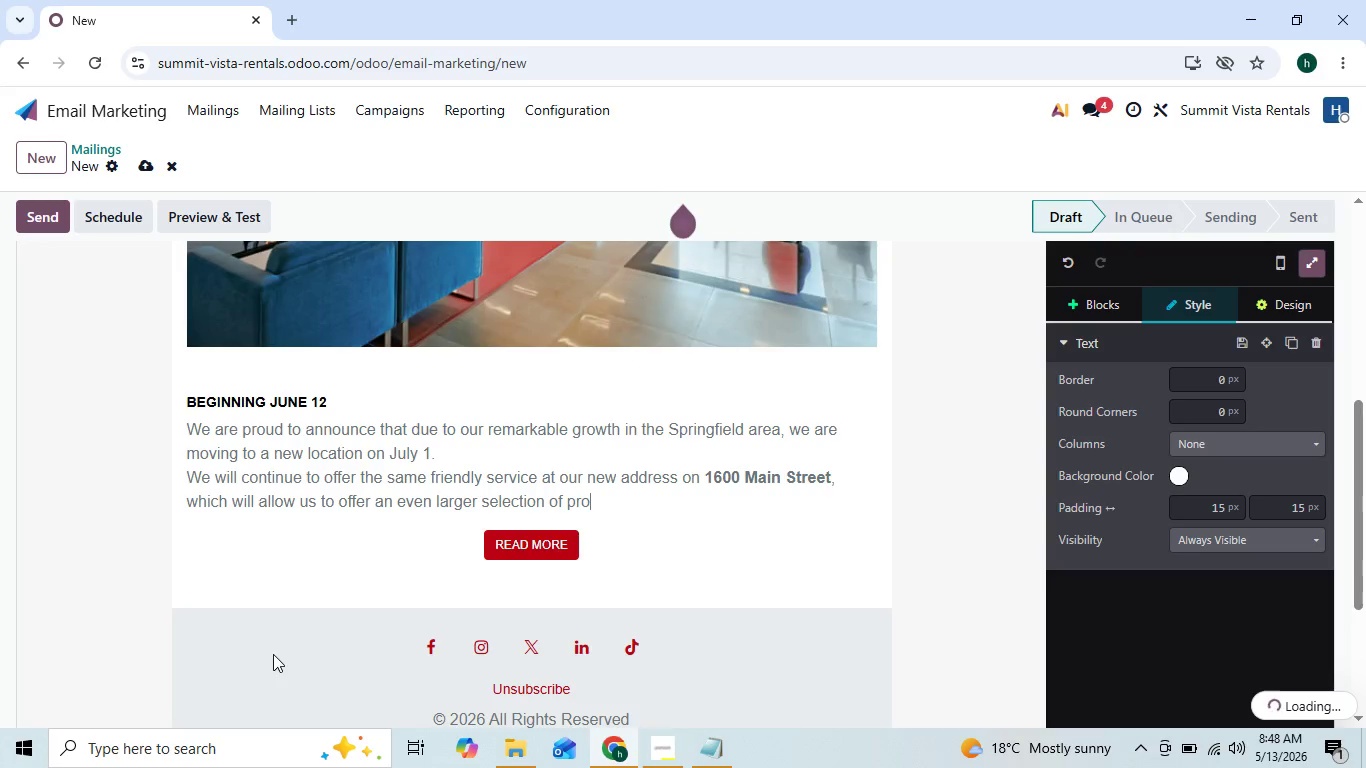 
key(Backspace)
 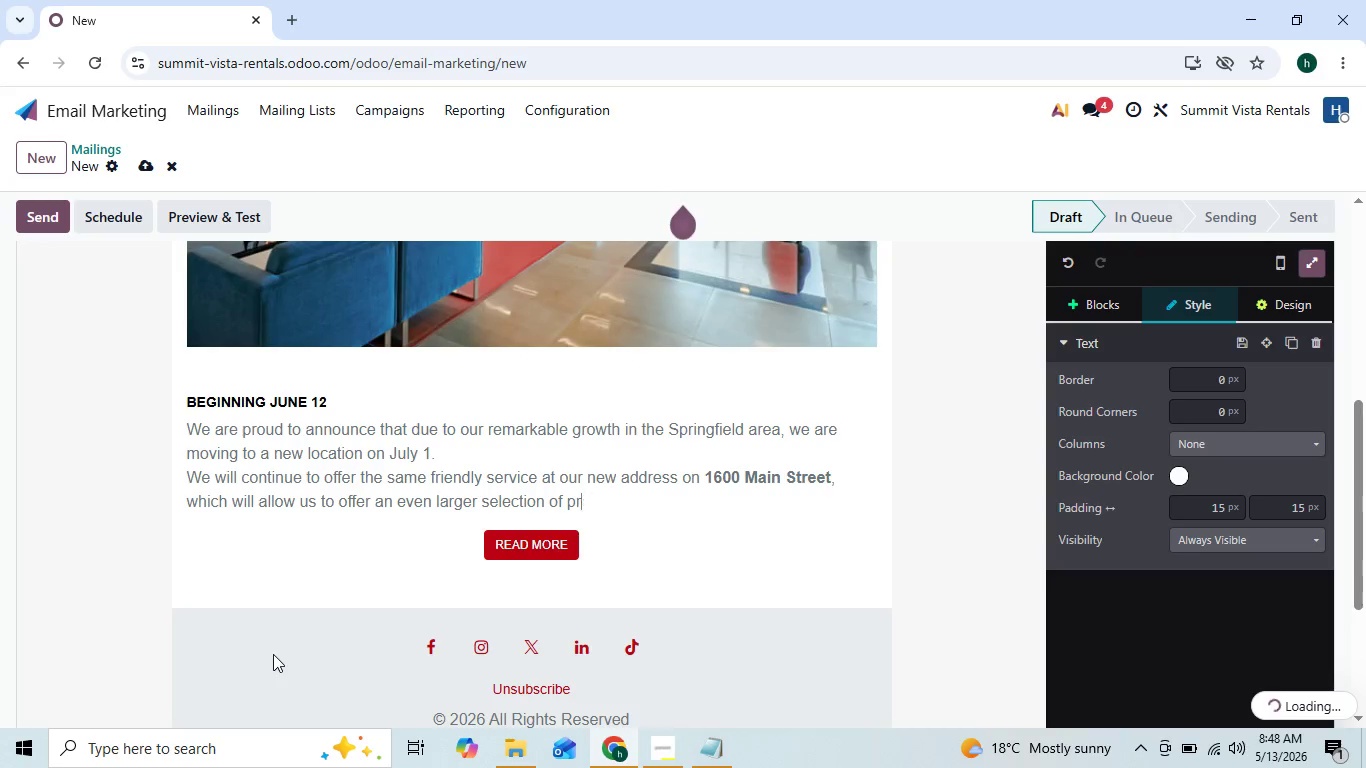 
key(Backspace)
 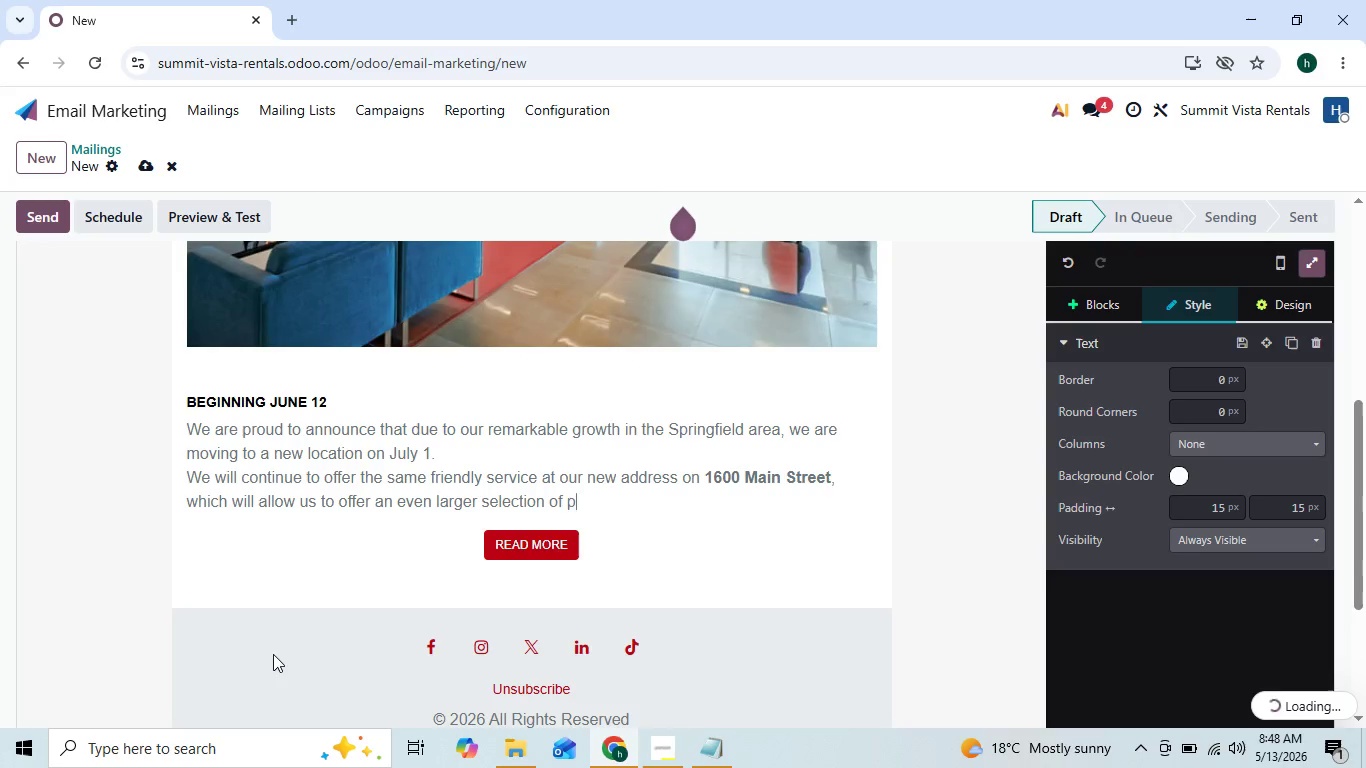 
key(Backspace)
 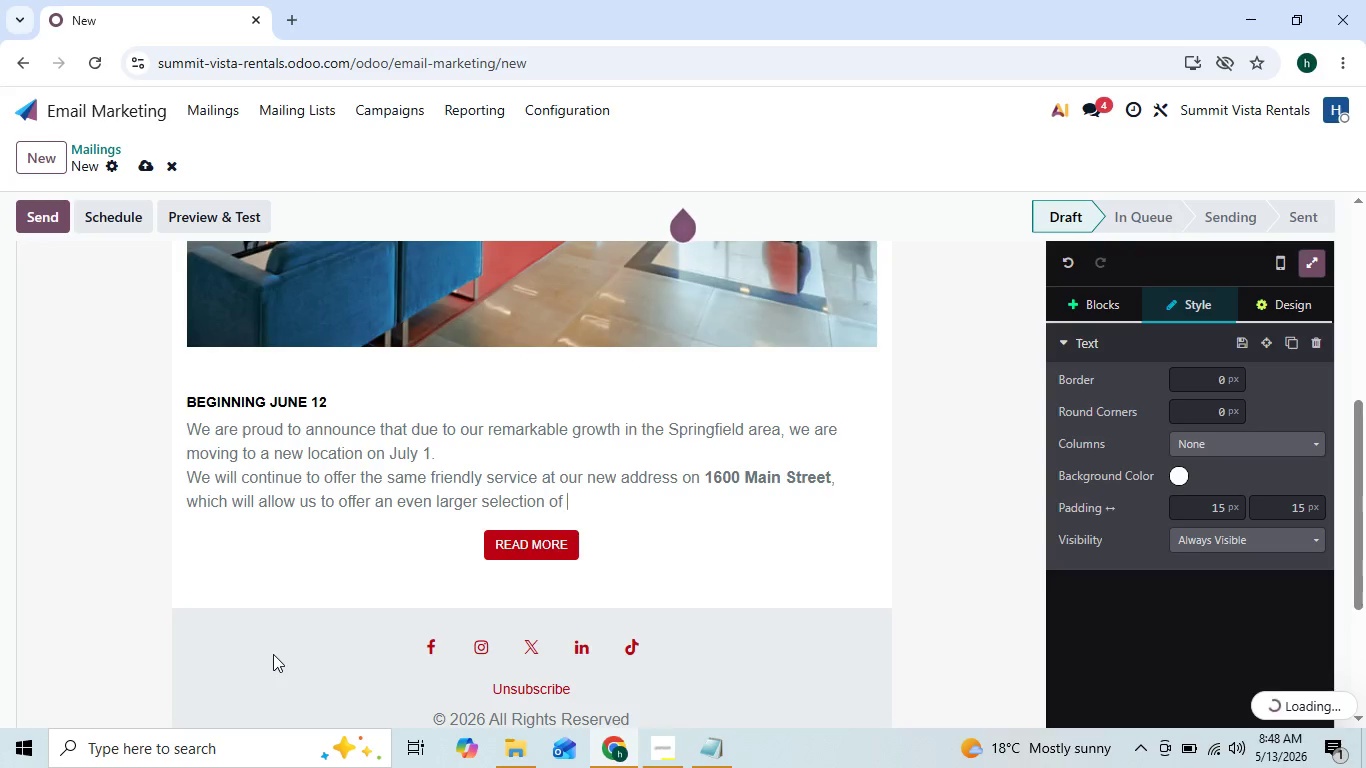 
key(Backspace)
 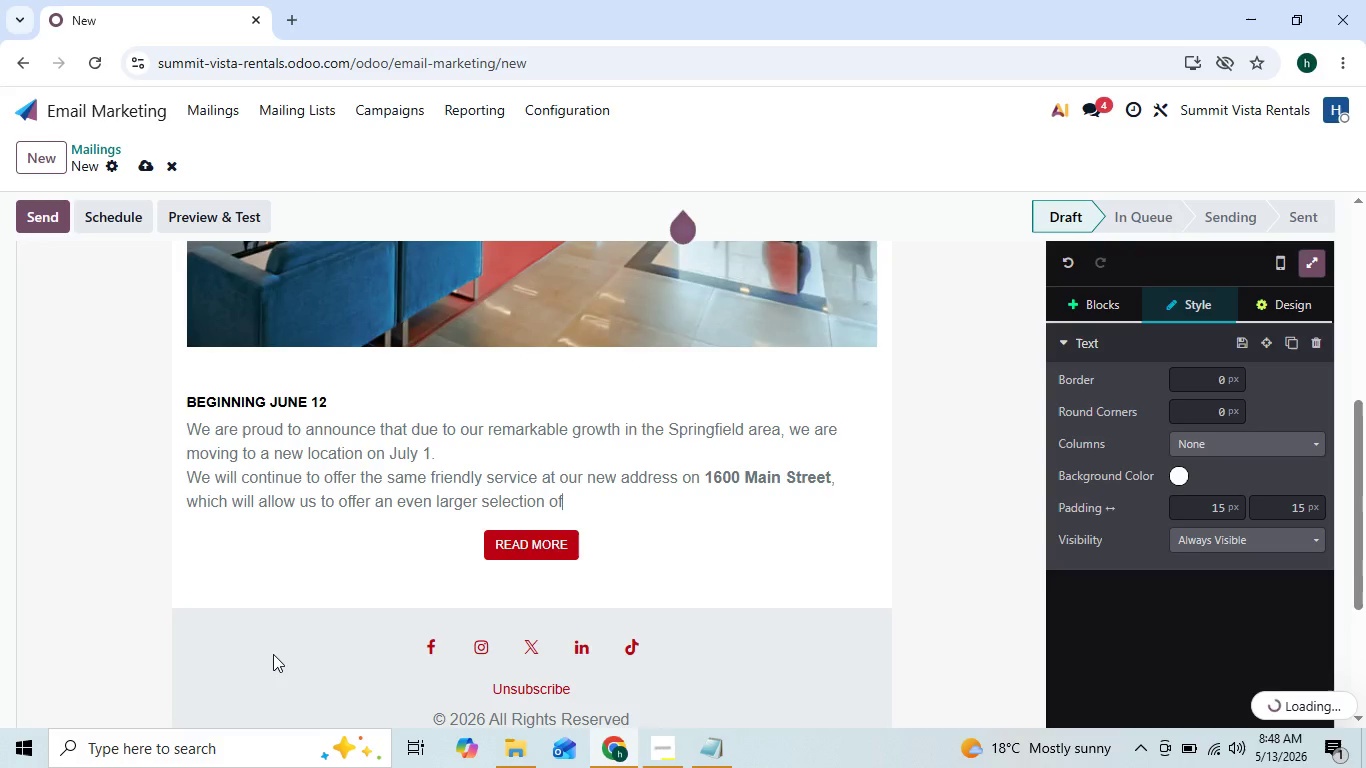 
key(Backspace)
 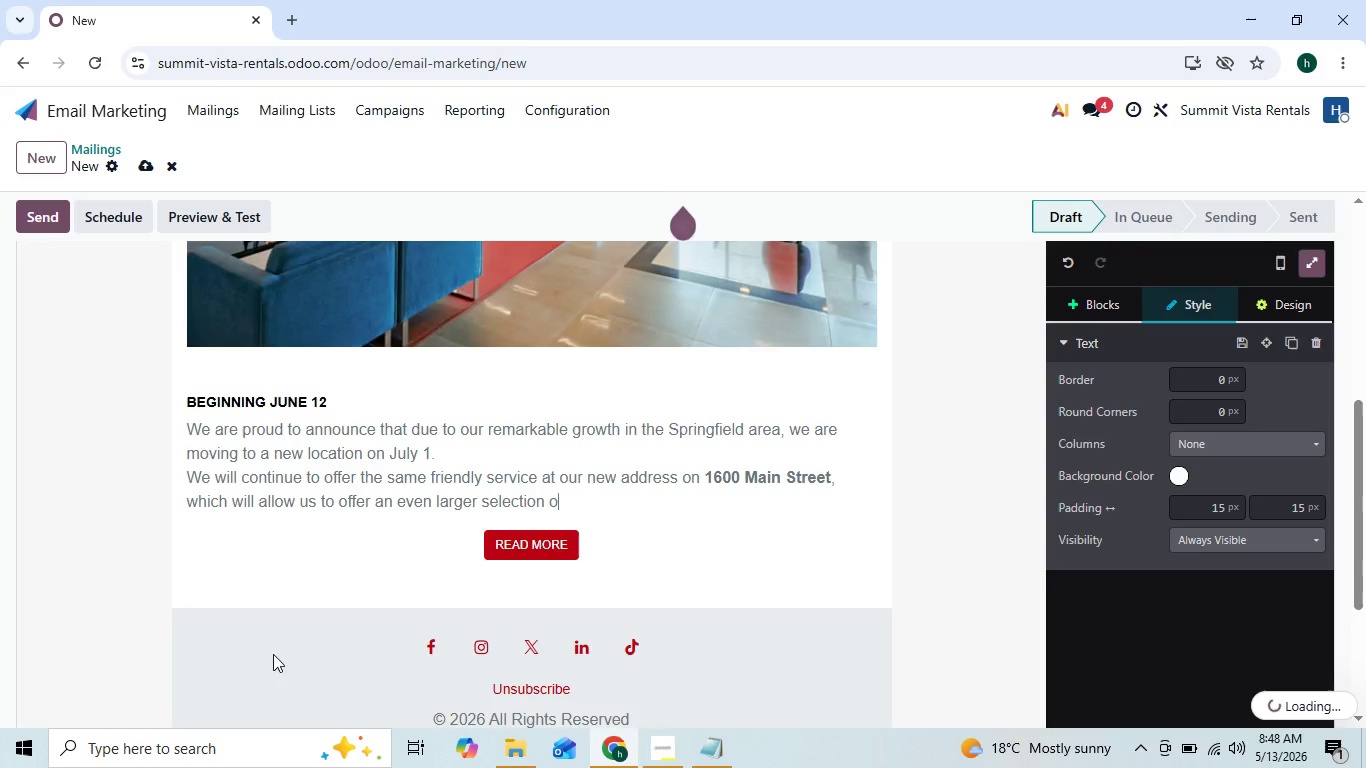 
key(Backspace)
 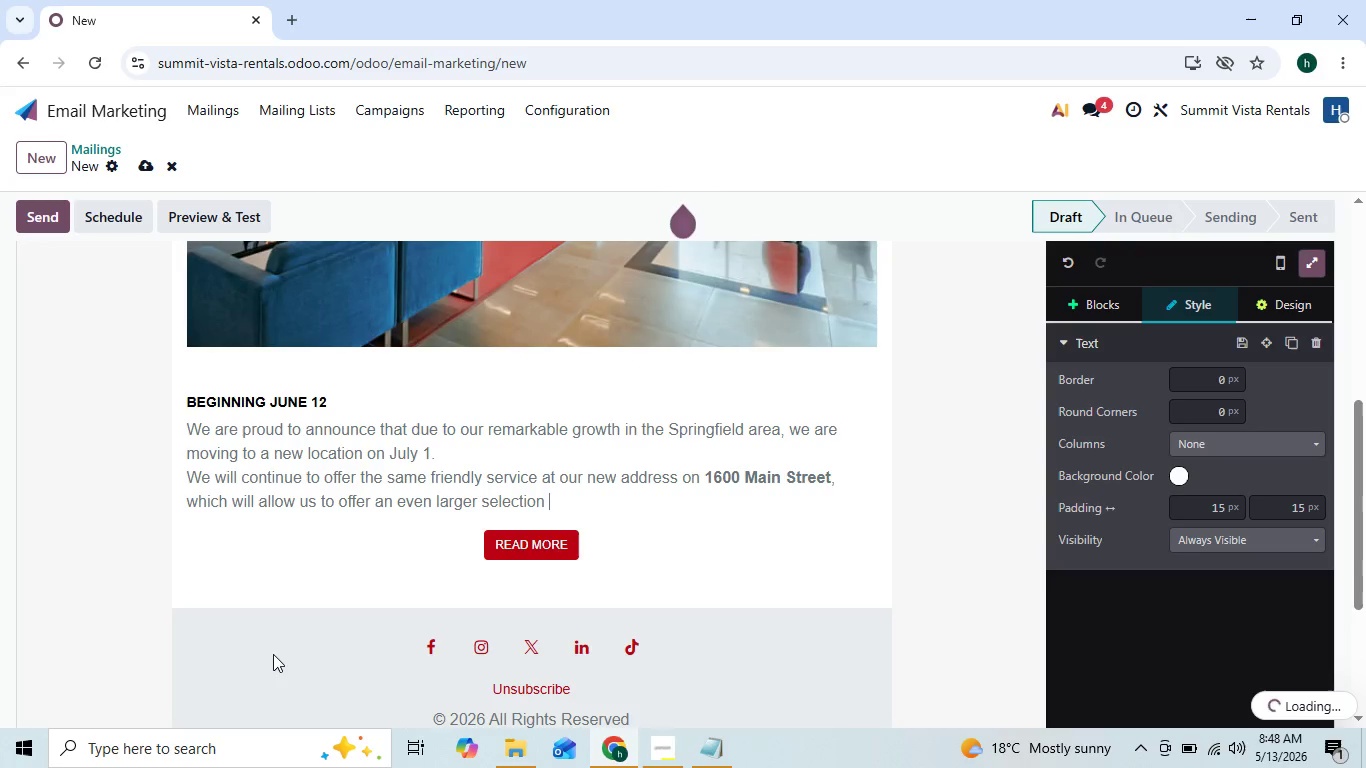 
key(Backspace)
 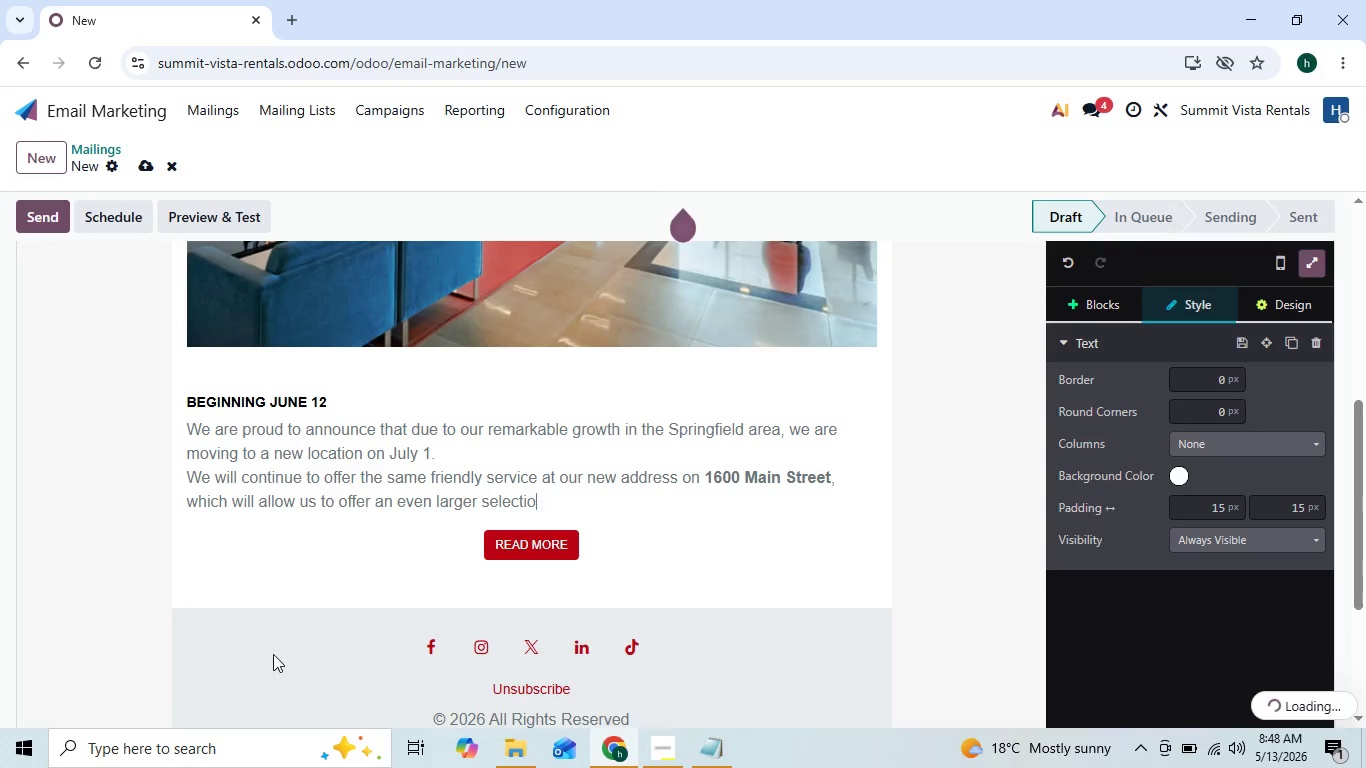 
key(Backspace)
 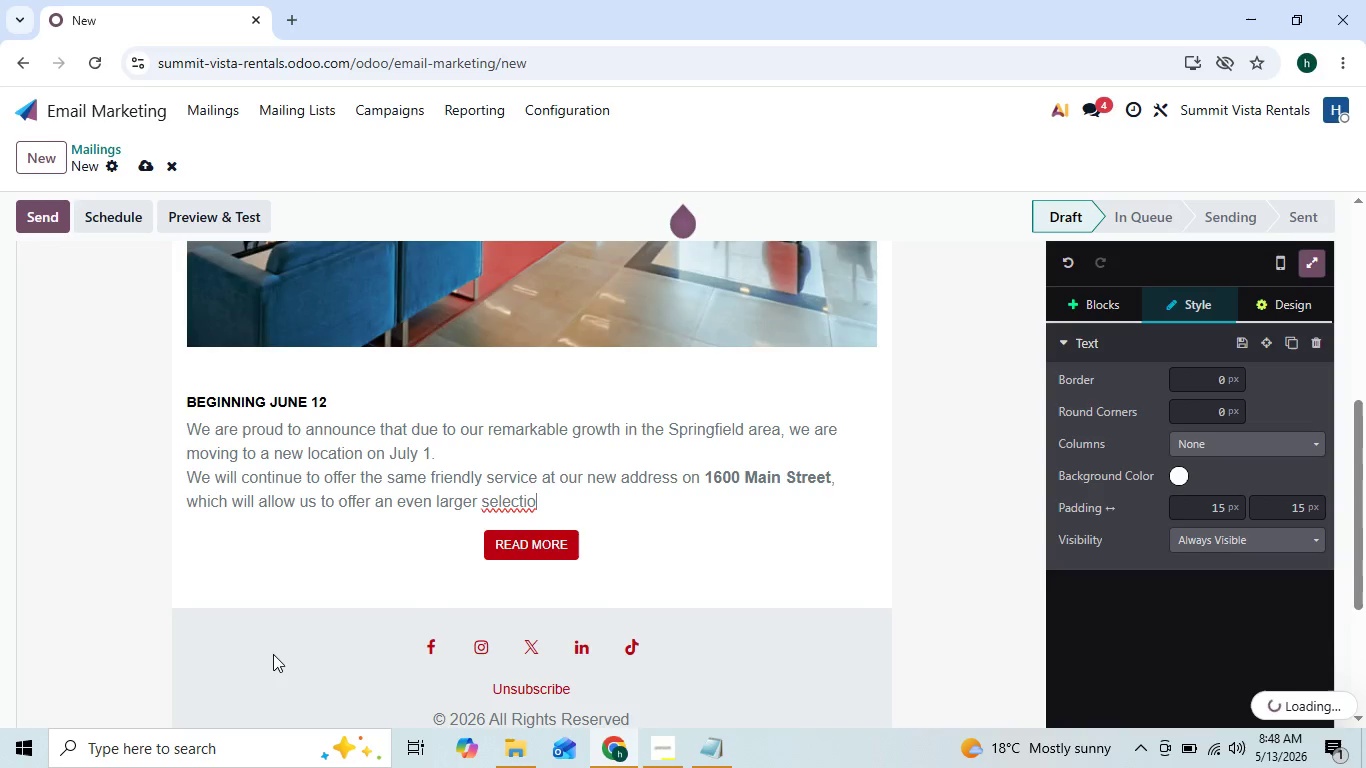 
key(Backspace)
 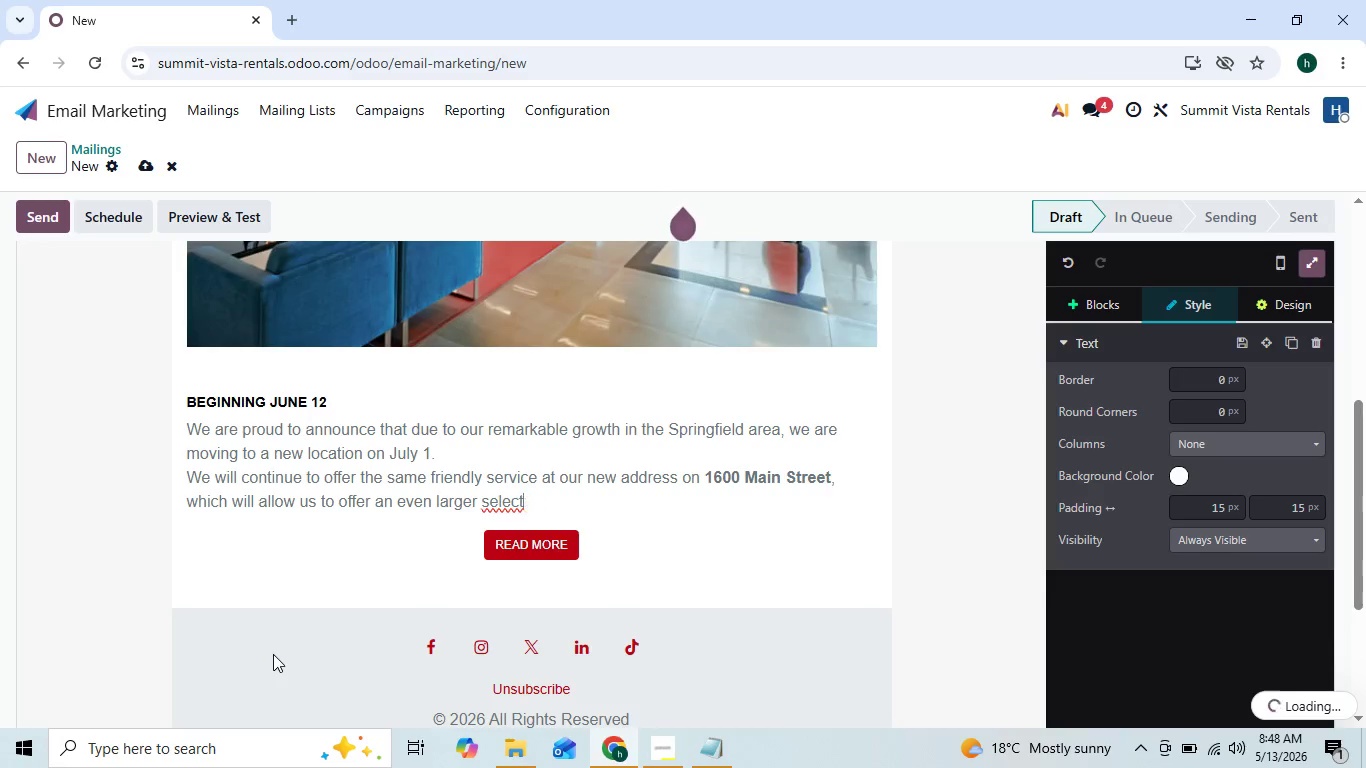 
key(Backspace)
 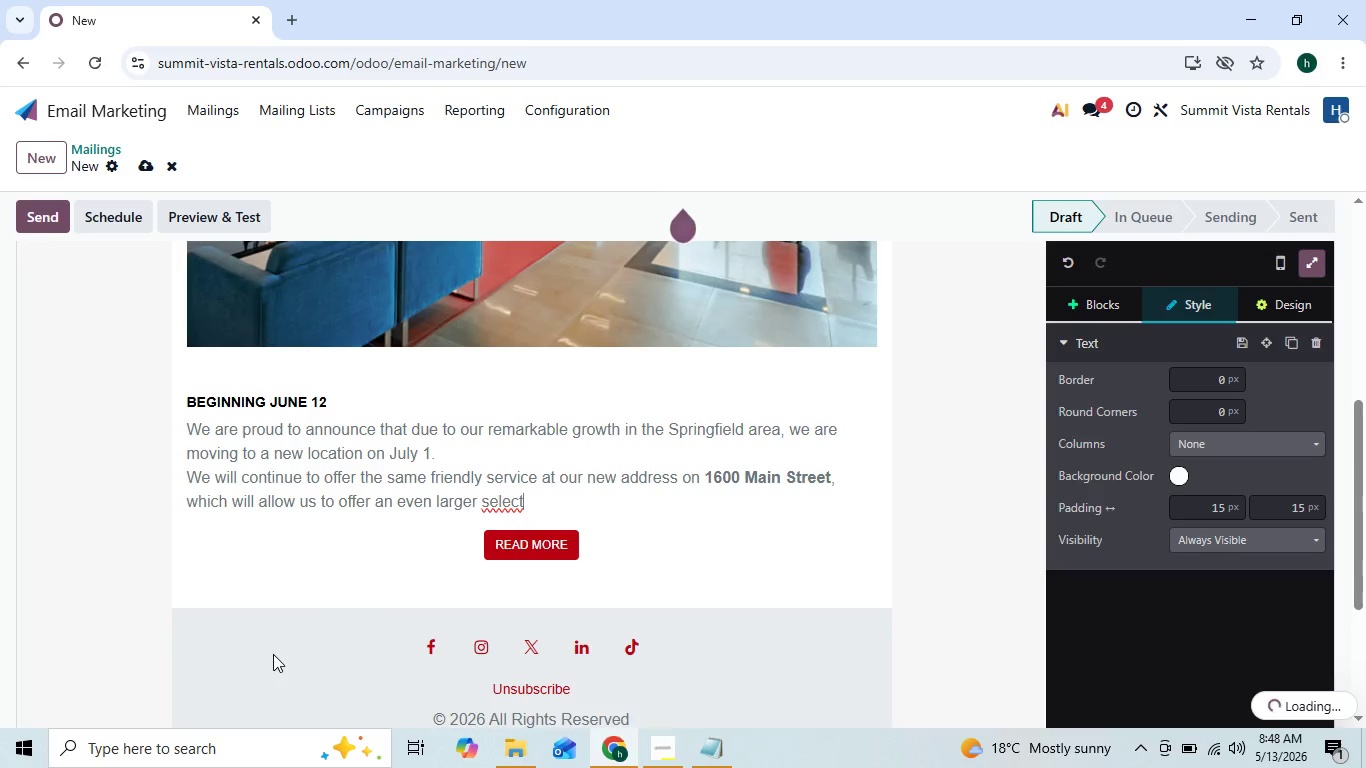 
key(Backspace)
 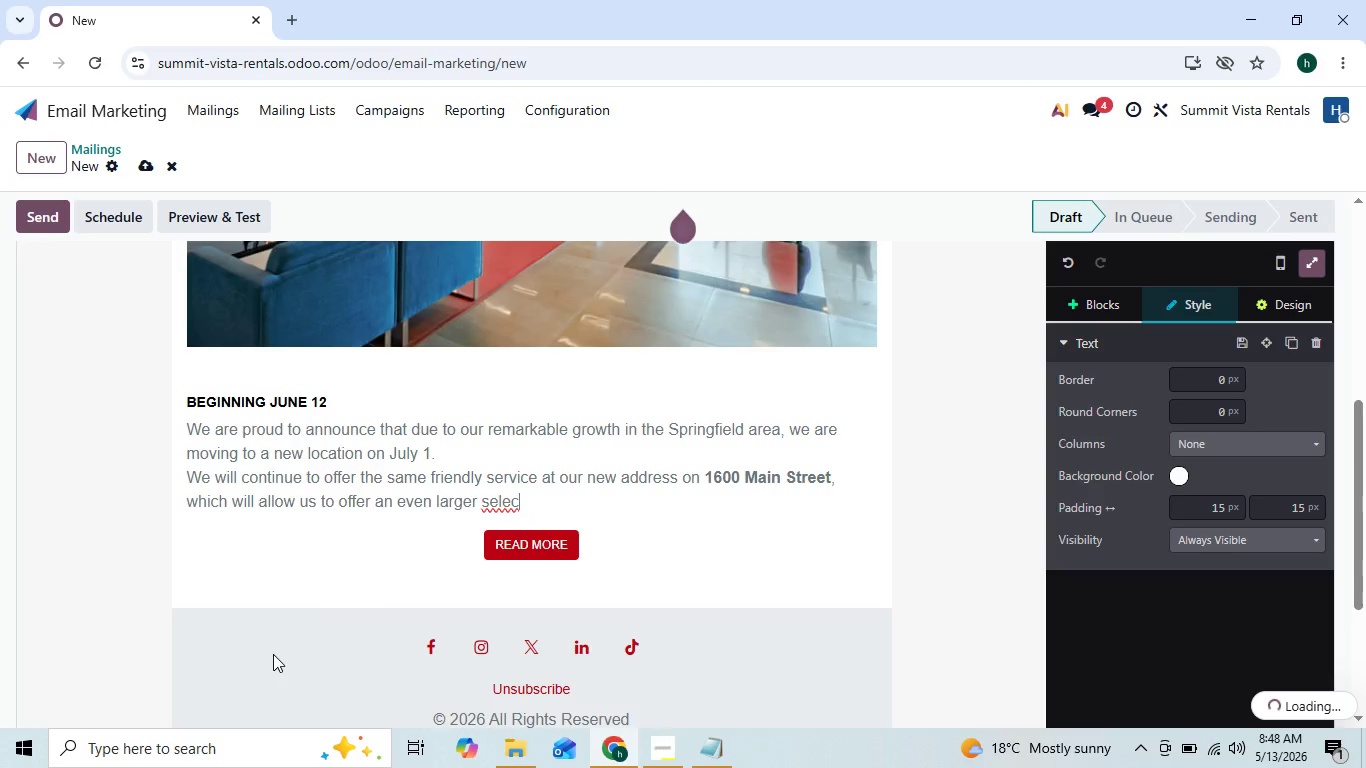 
key(Backspace)
 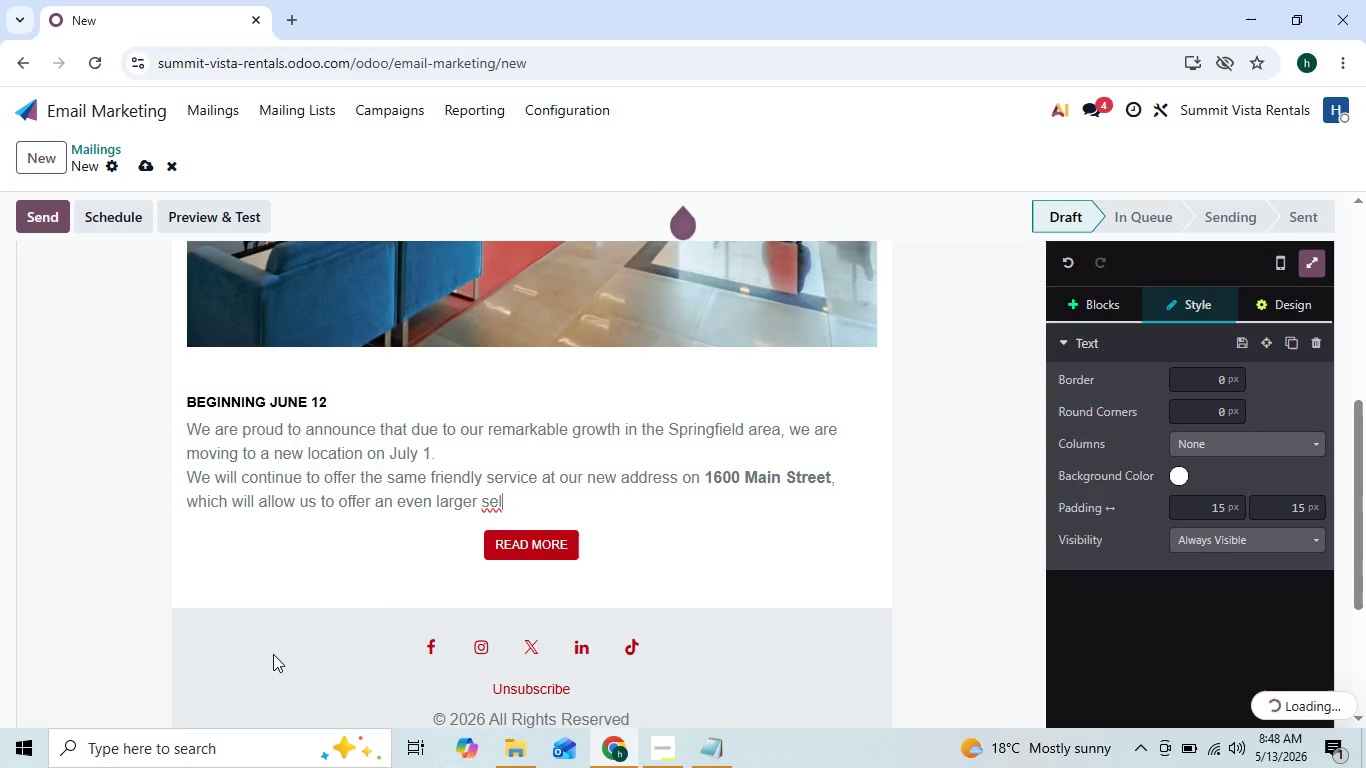 
key(Backspace)
 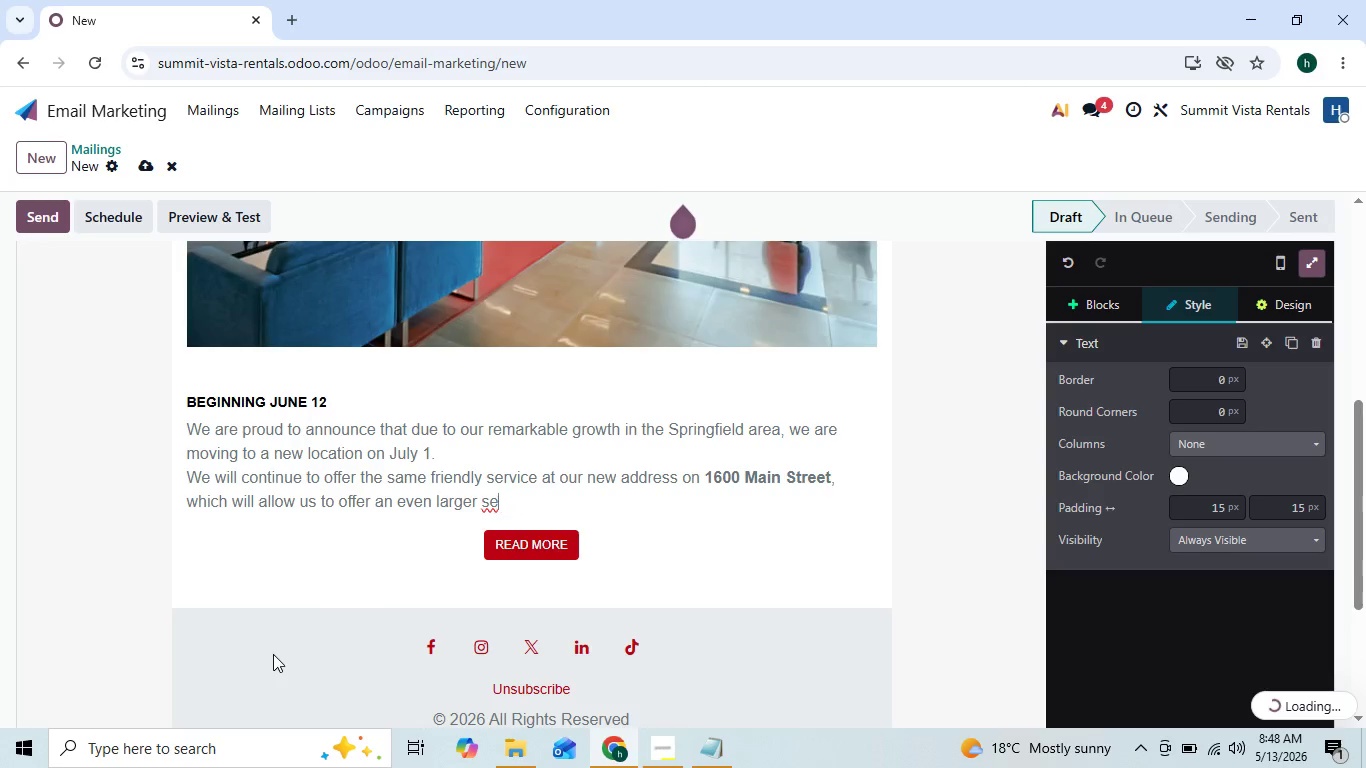 
key(Backspace)
 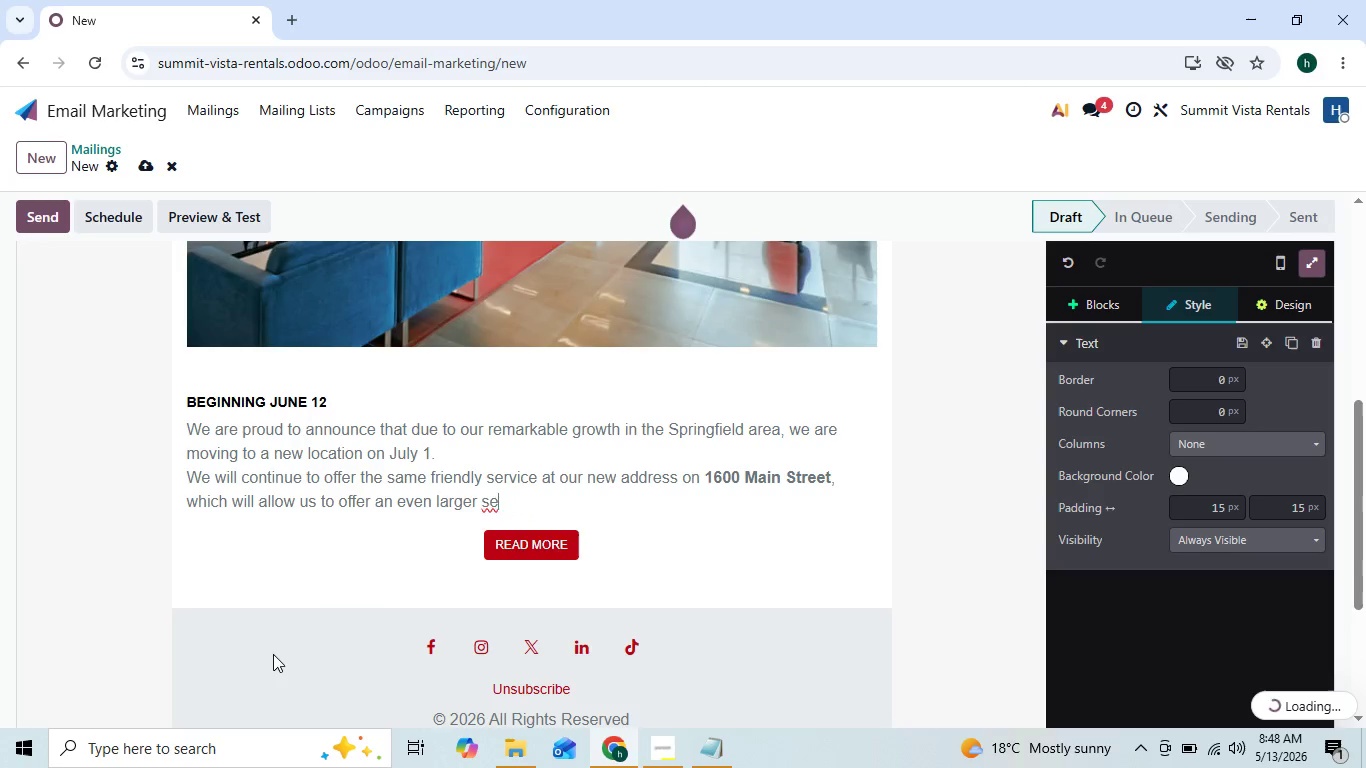 
key(Backspace)
 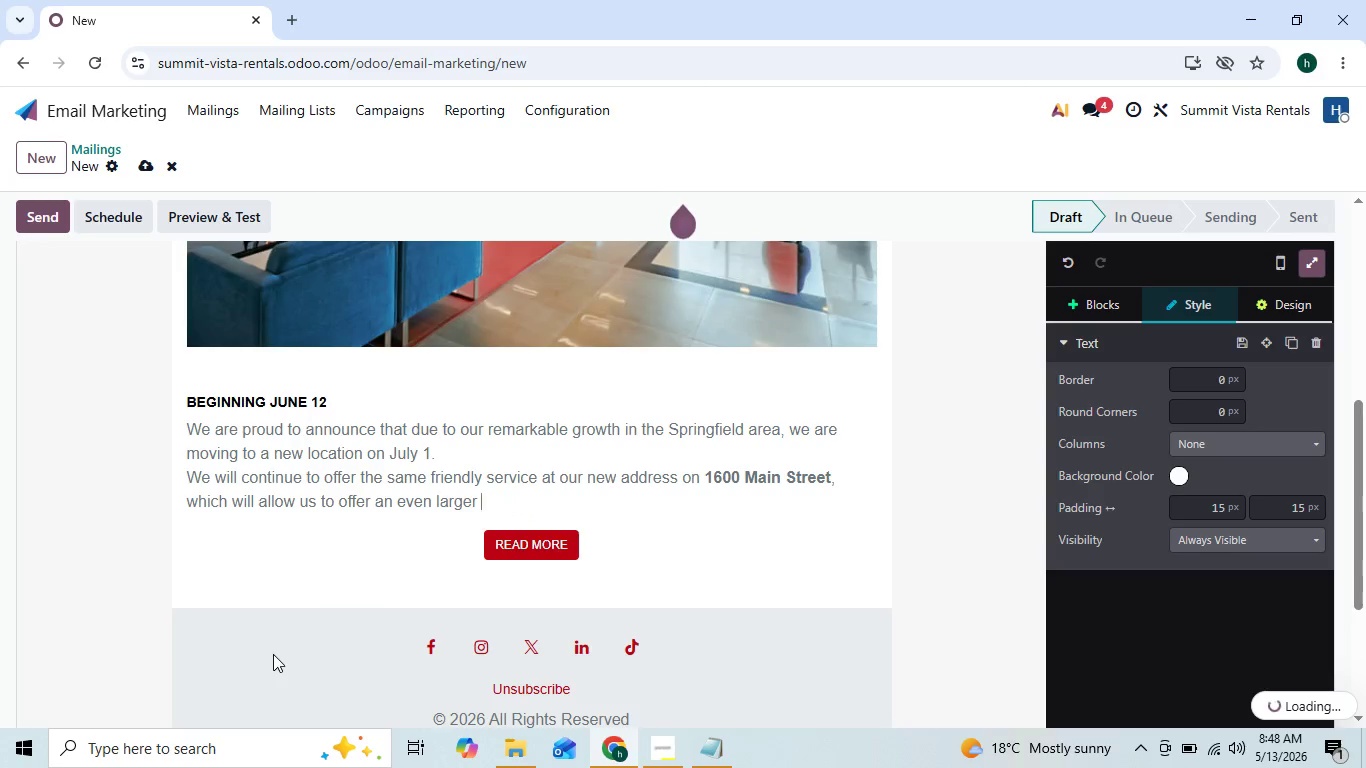 
key(Backspace)
 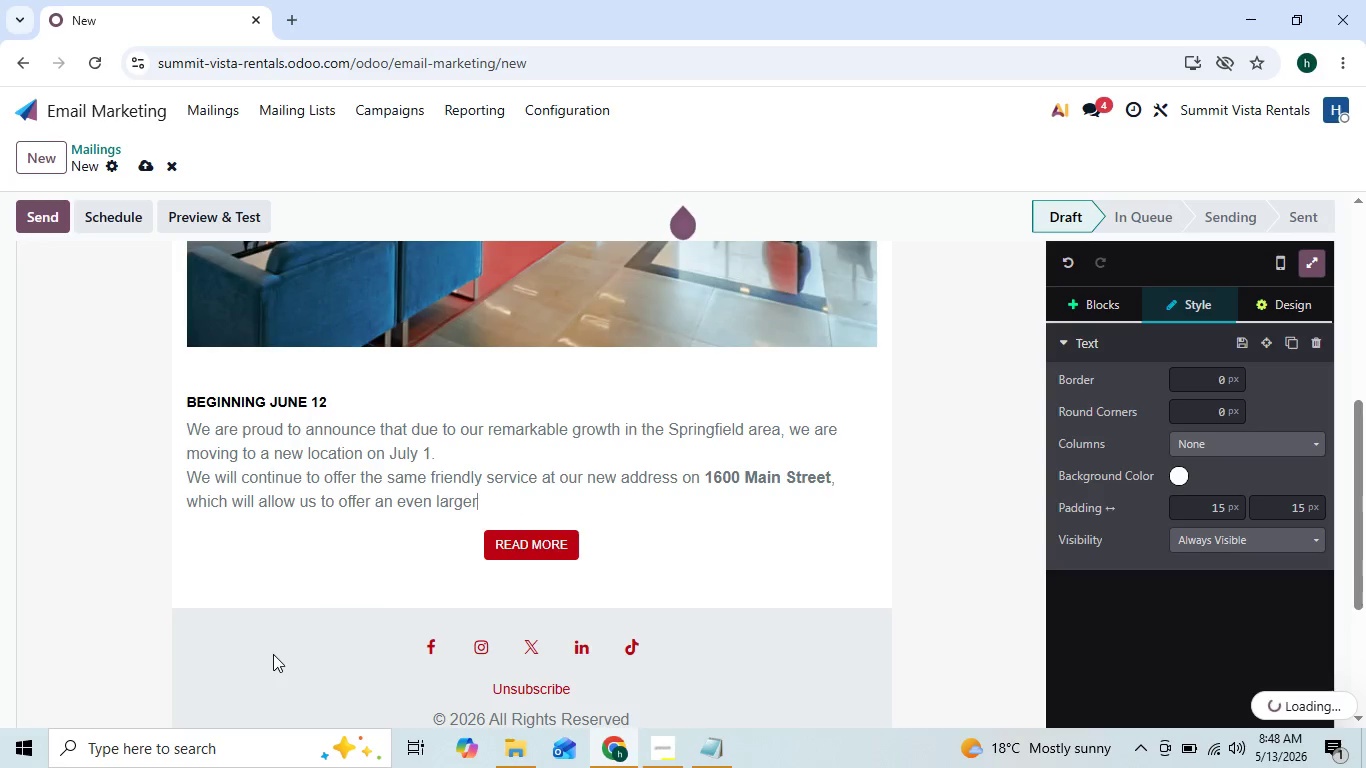 
key(Backspace)
 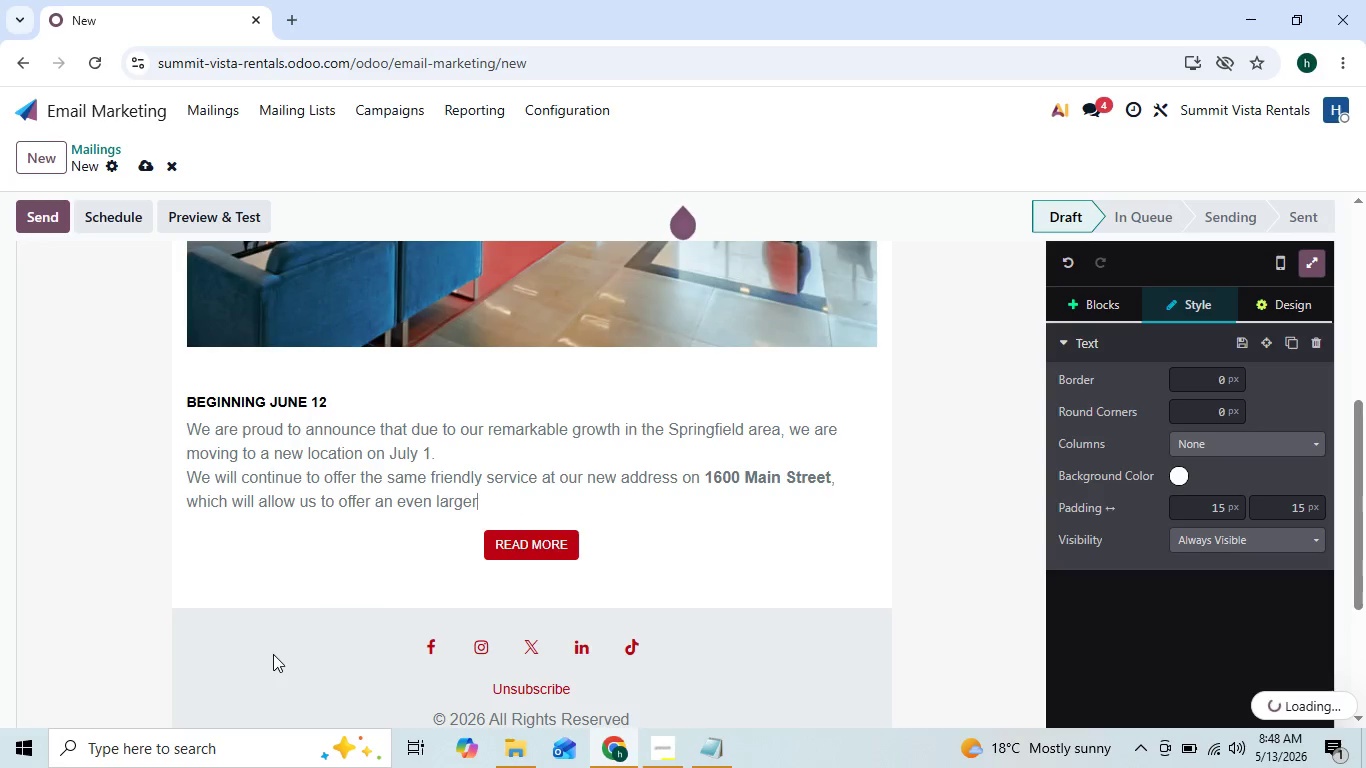 
key(Backspace)
 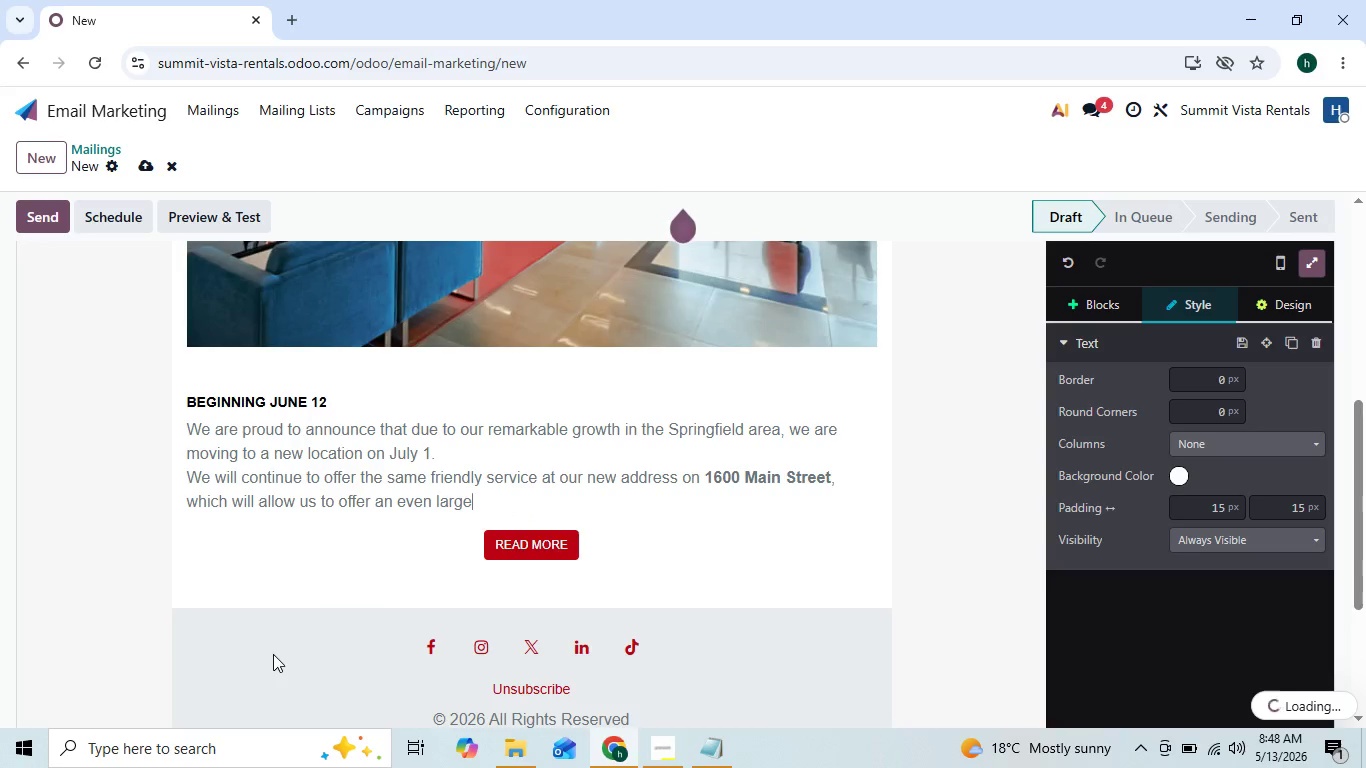 
hold_key(key=Backspace, duration=0.41)
 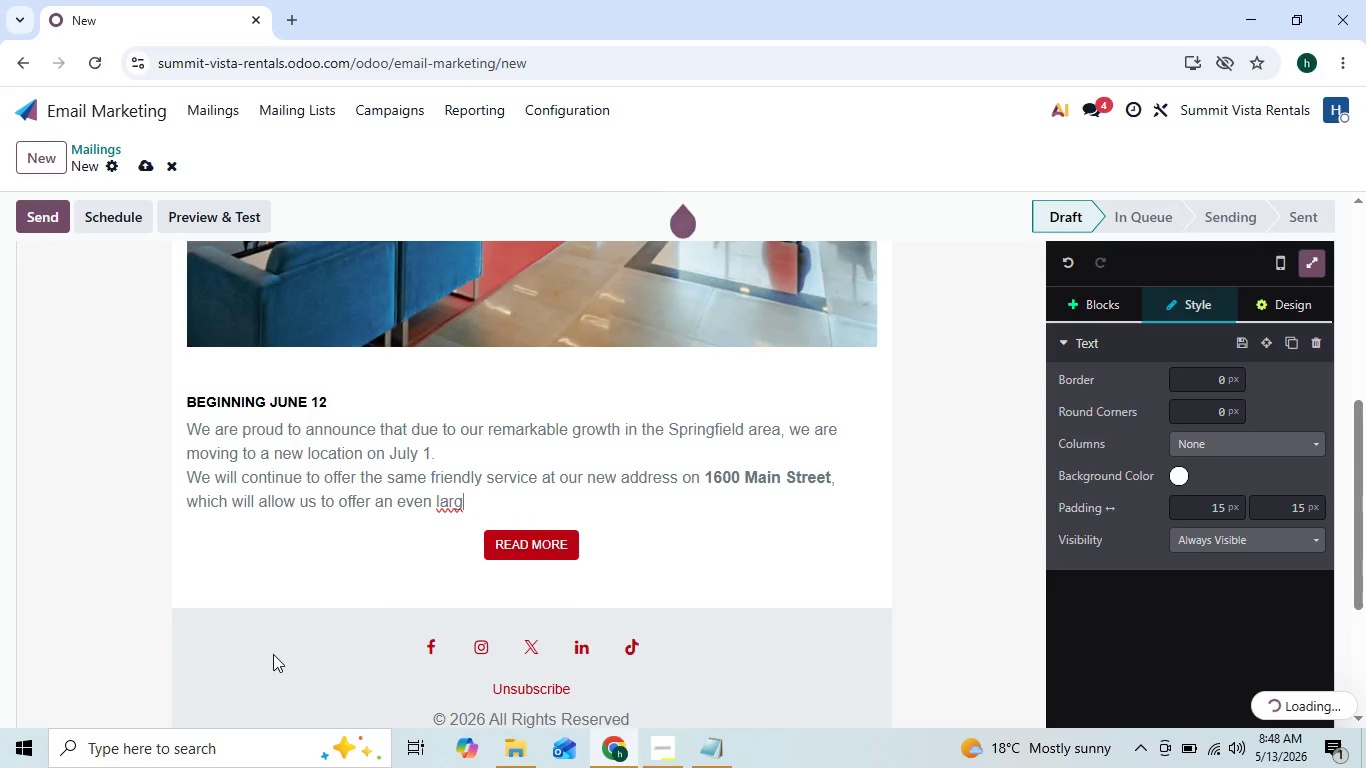 
key(Backspace)
 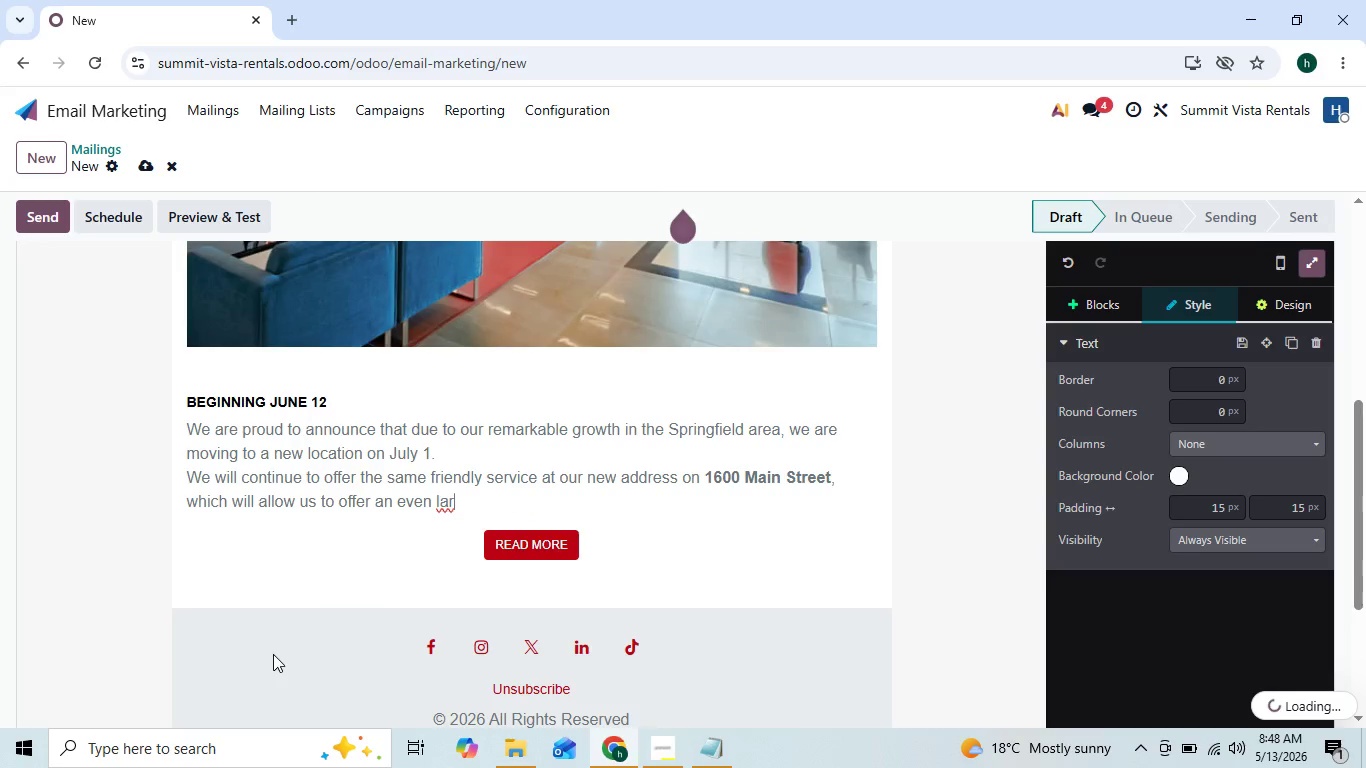 
key(Backspace)
 